 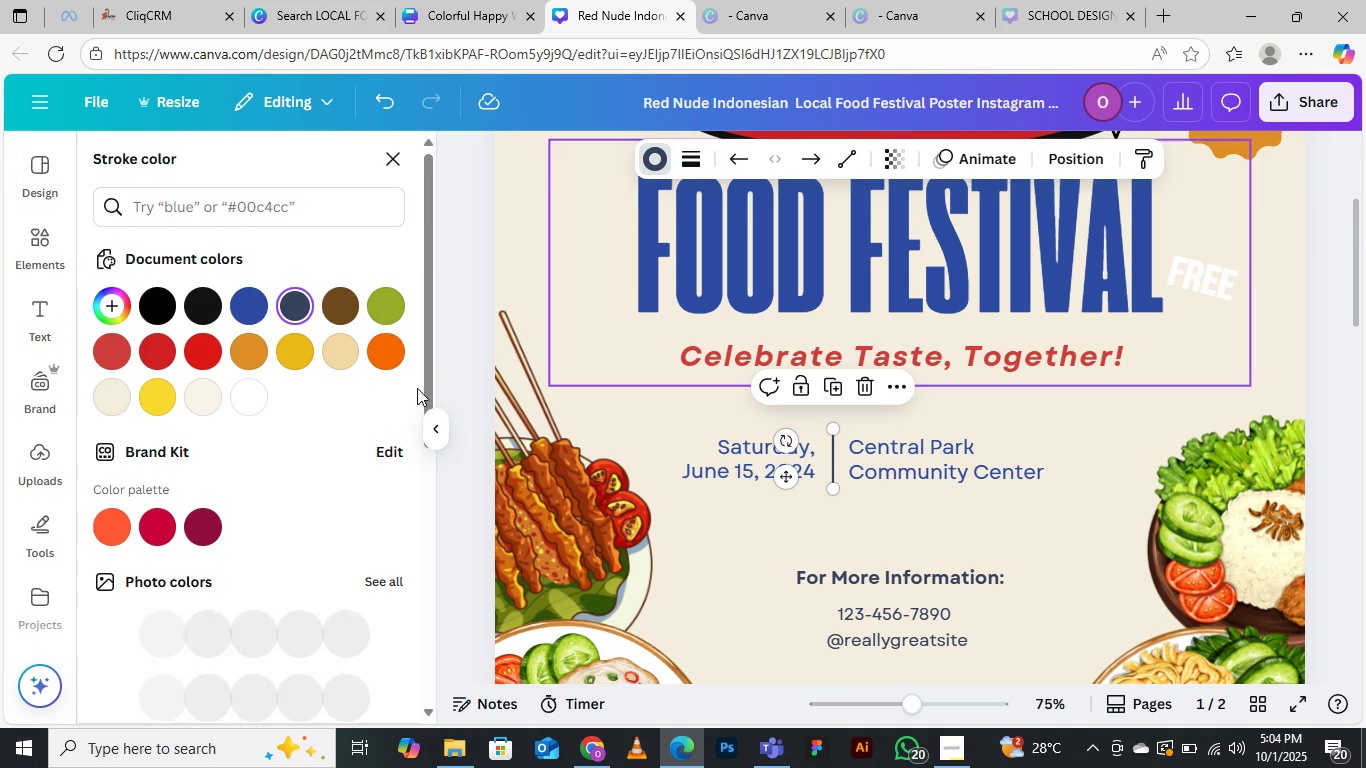 
left_click([243, 301])
 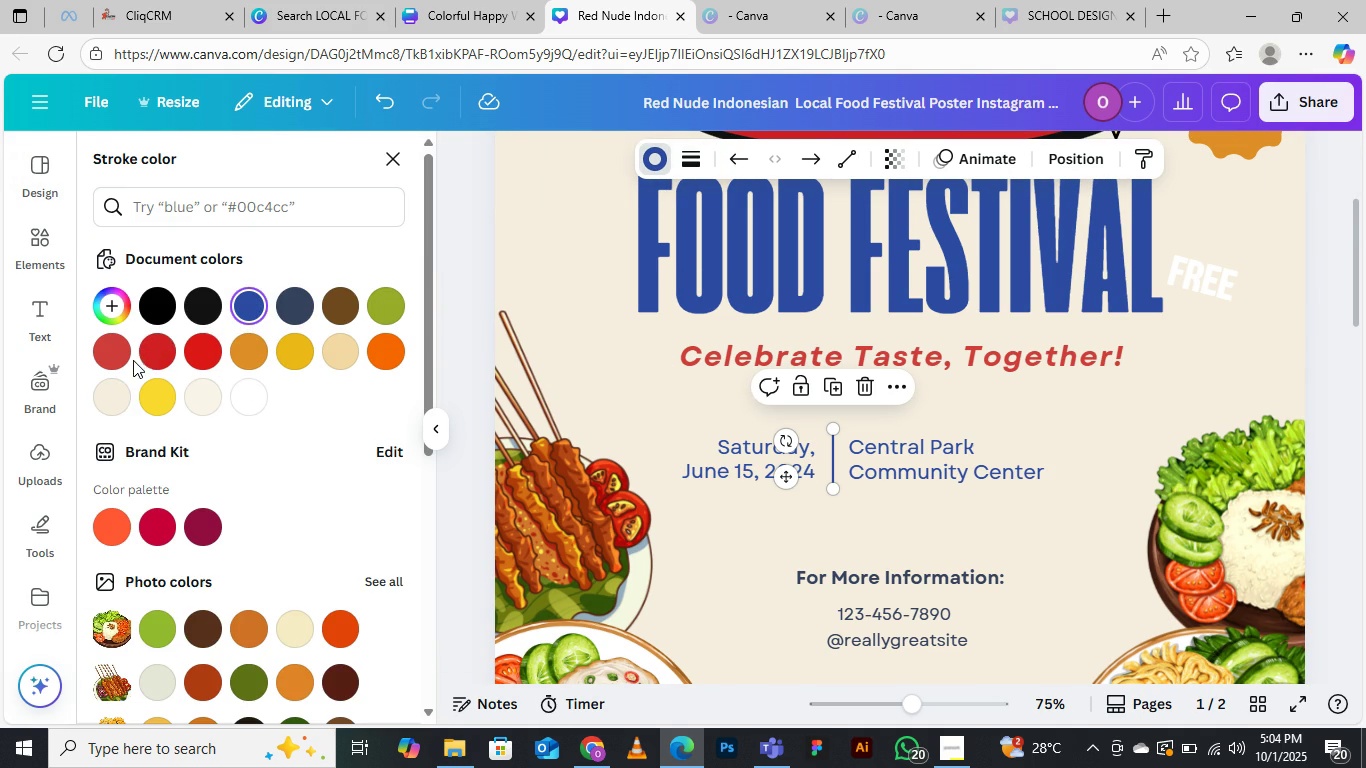 
scroll: coordinate [969, 419], scroll_direction: up, amount: 2.0
 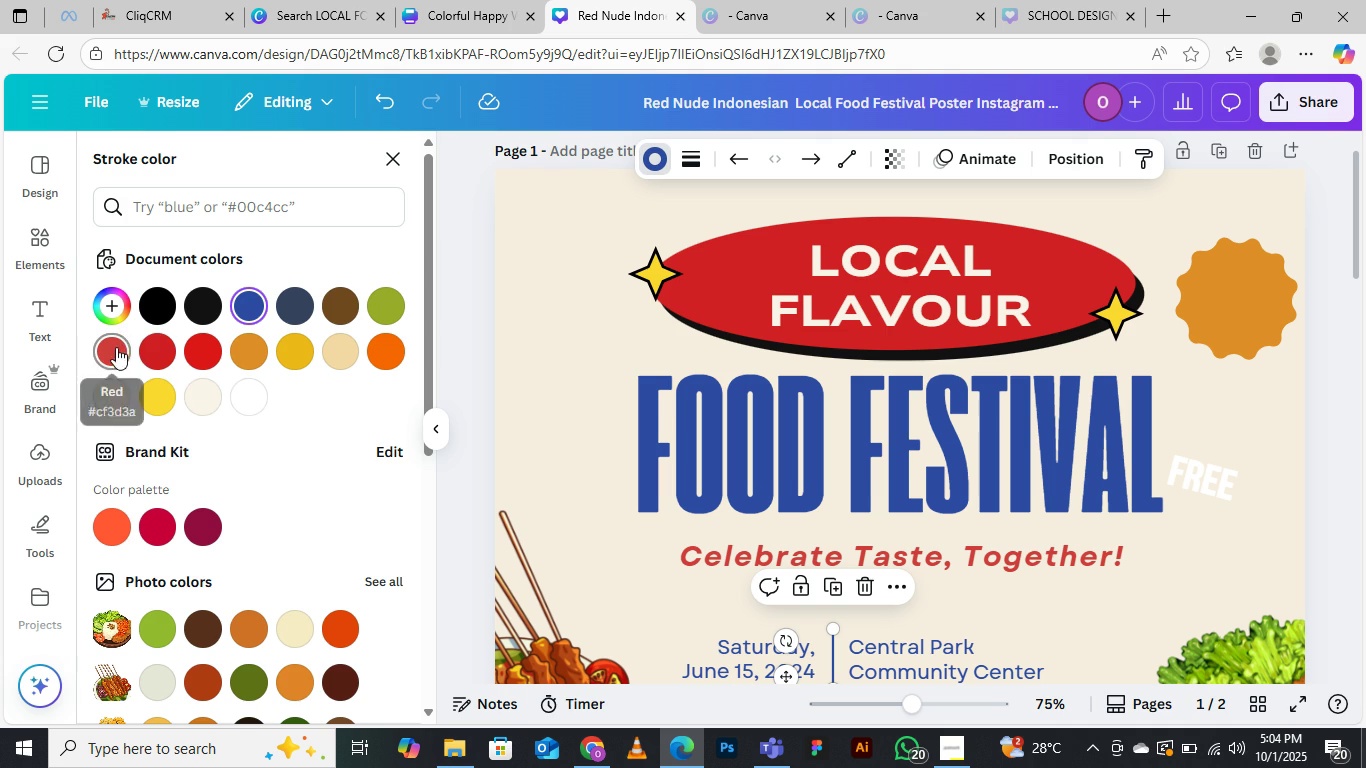 
left_click([149, 350])
 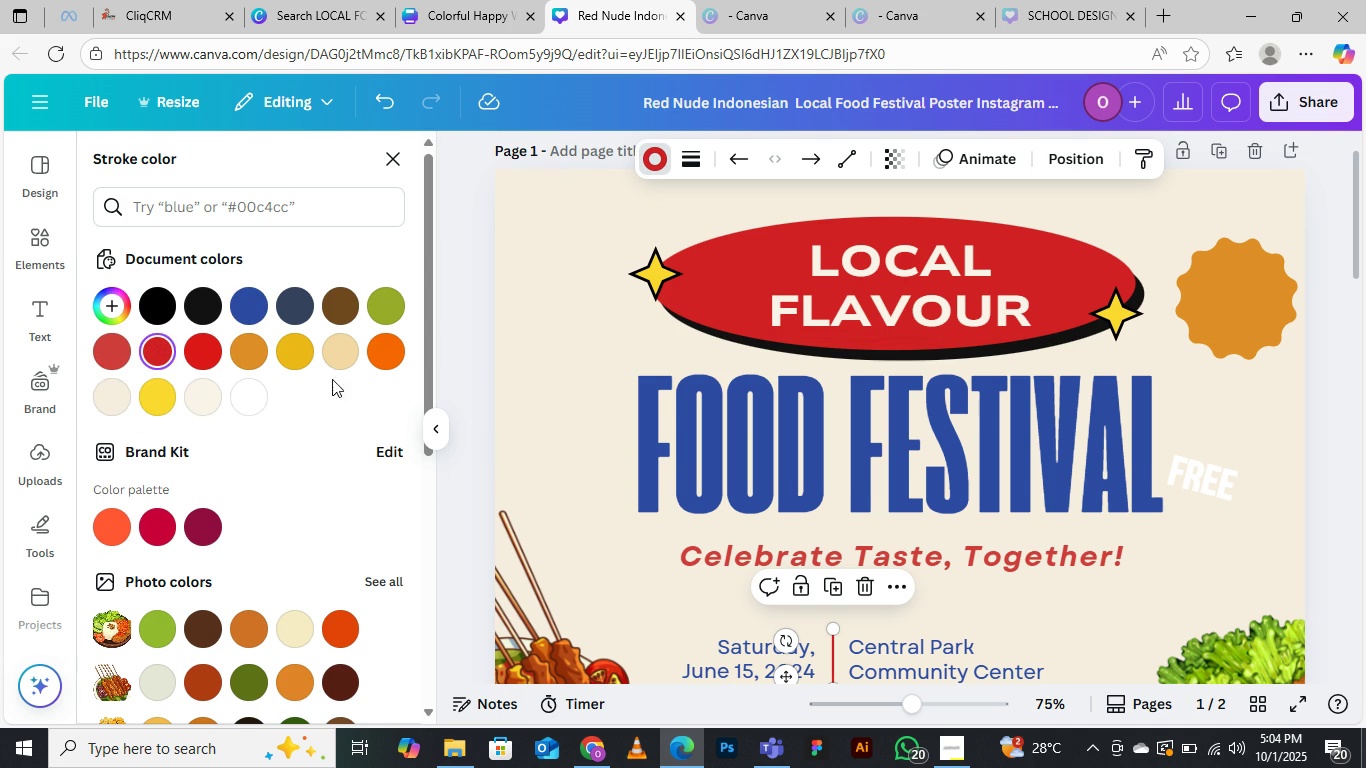 
left_click([482, 332])
 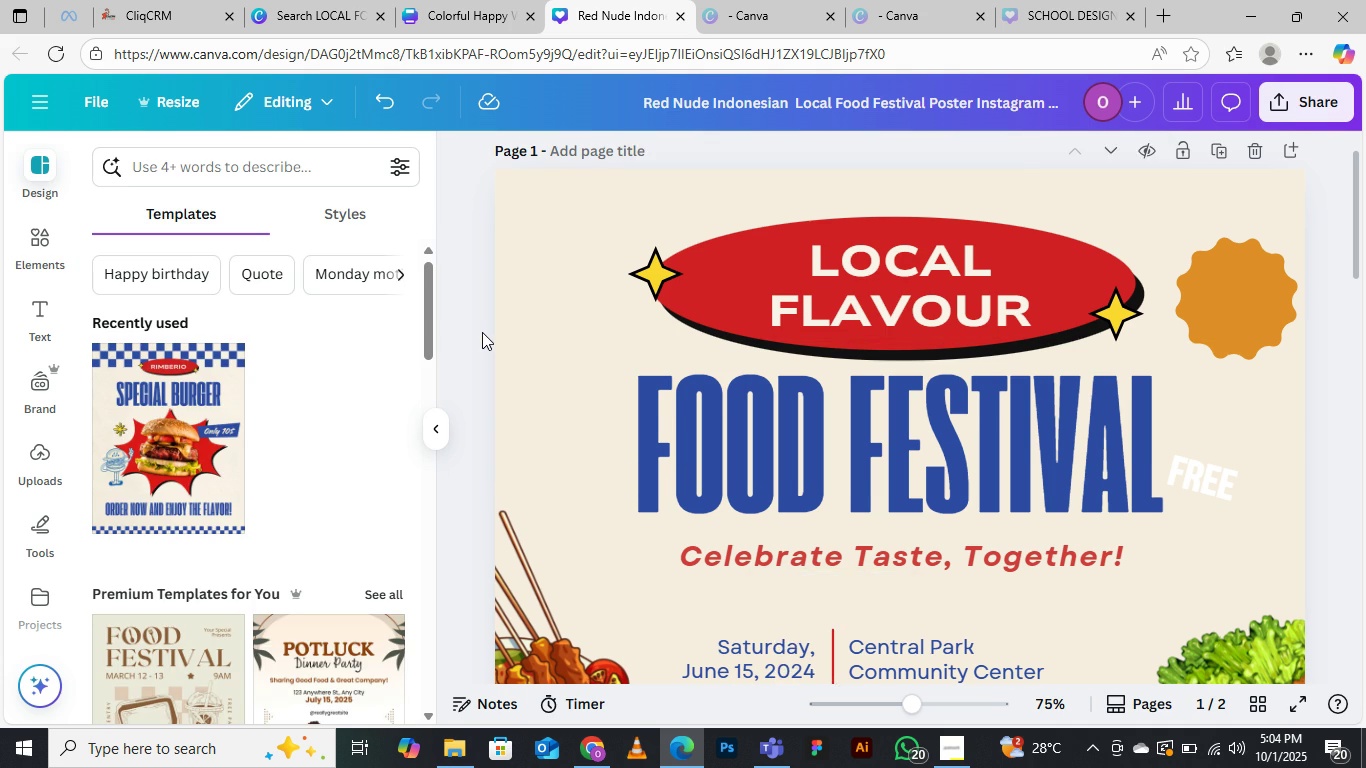 
left_click([482, 332])
 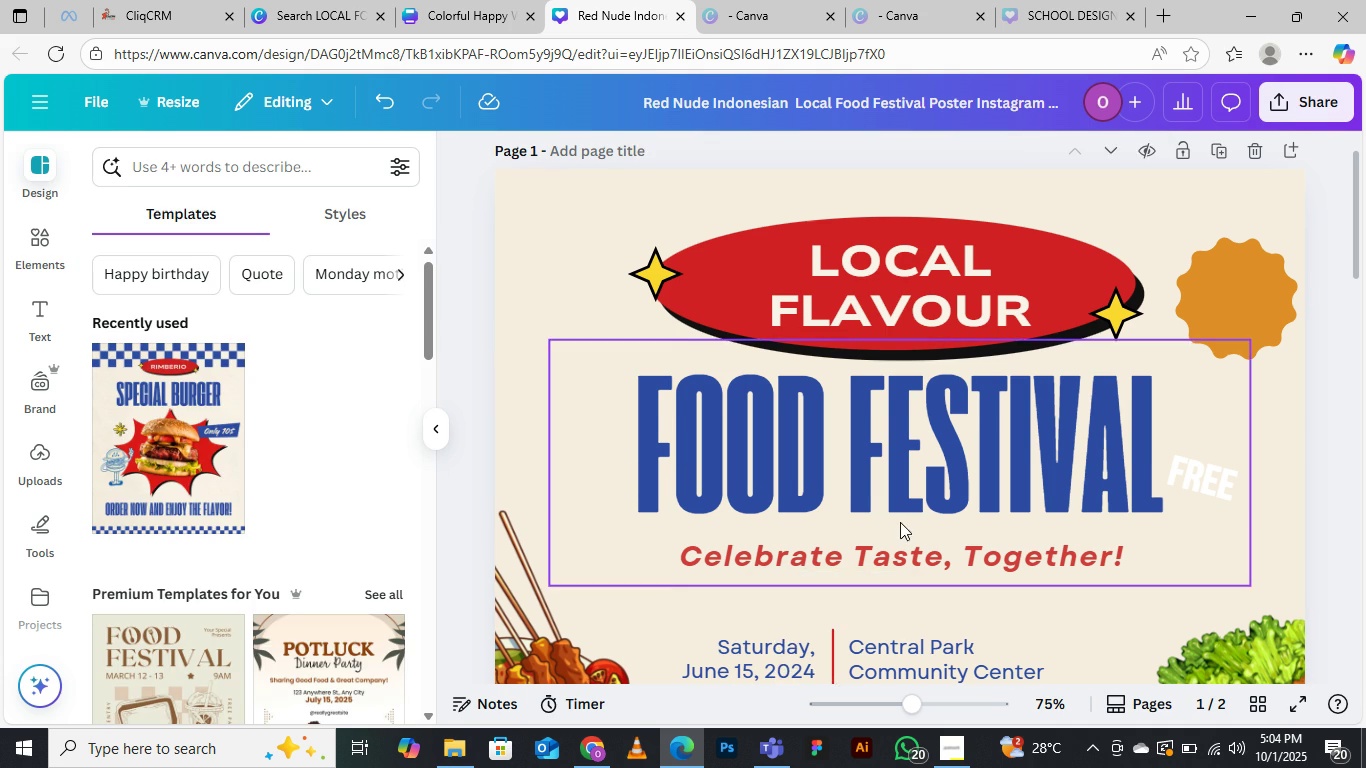 
scroll: coordinate [911, 519], scroll_direction: down, amount: 3.0
 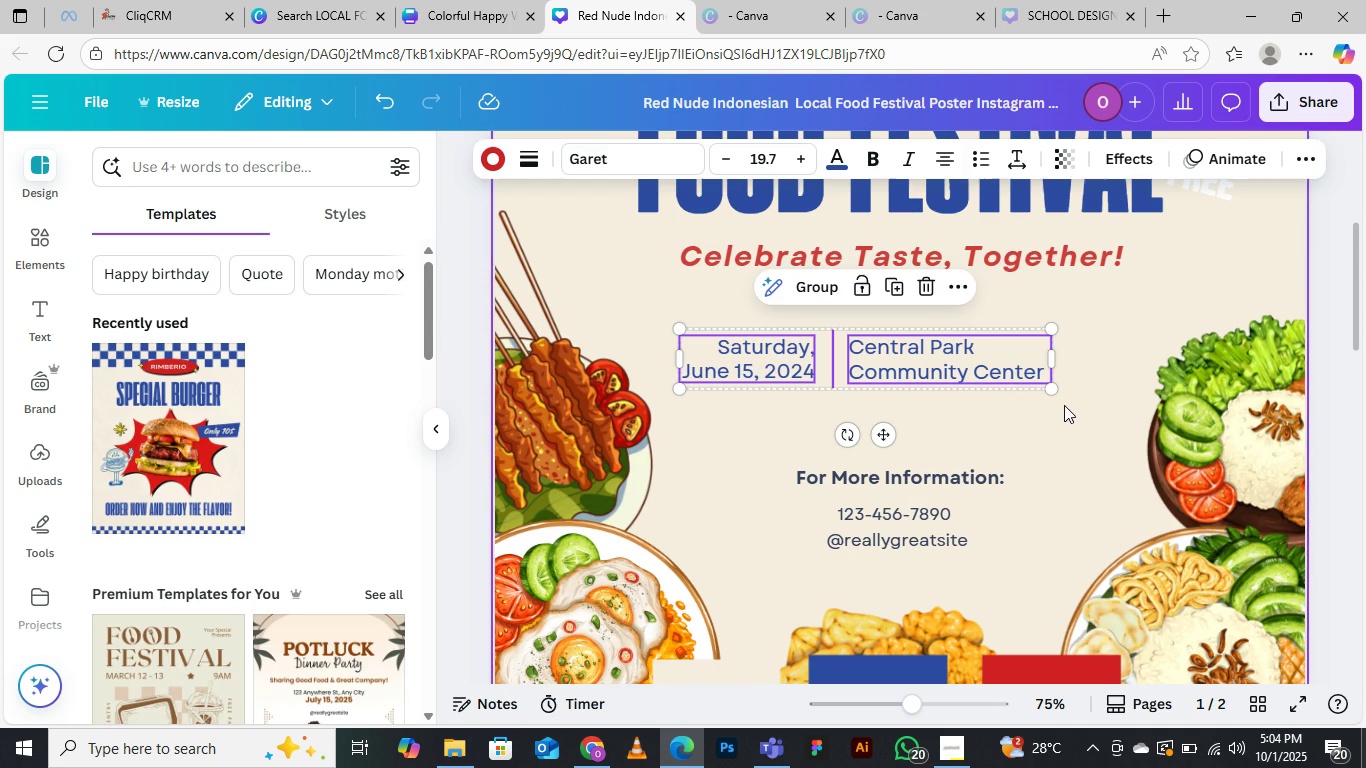 
mouse_move([1075, 398])
 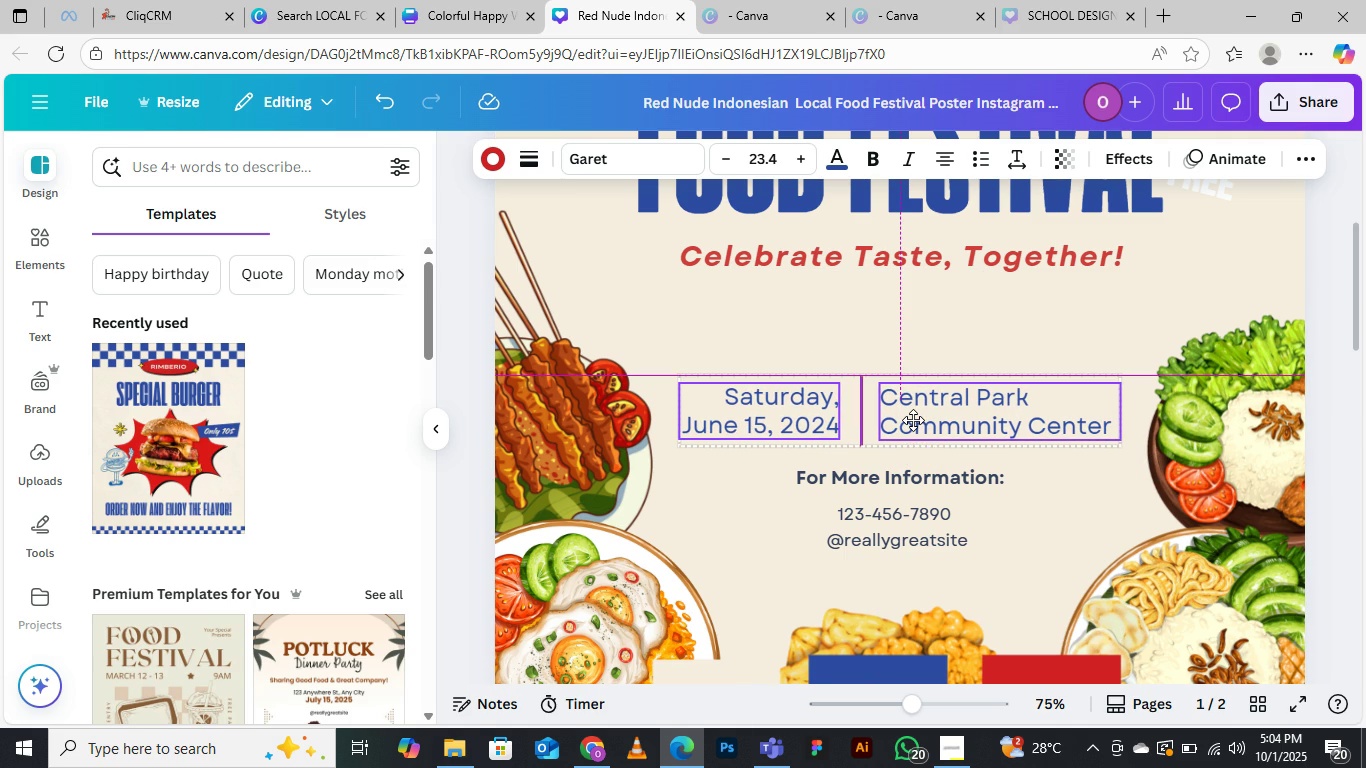 
wait(6.23)
 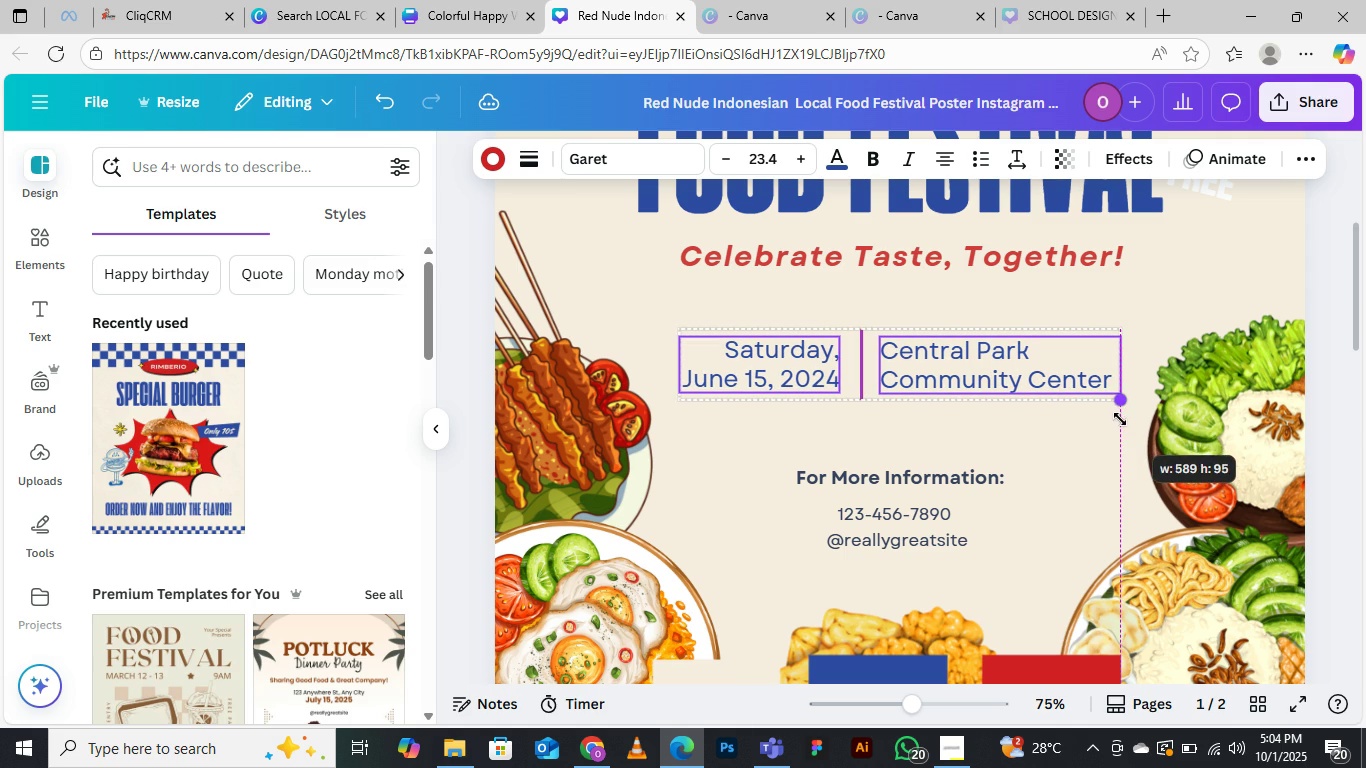 
left_click([908, 479])
 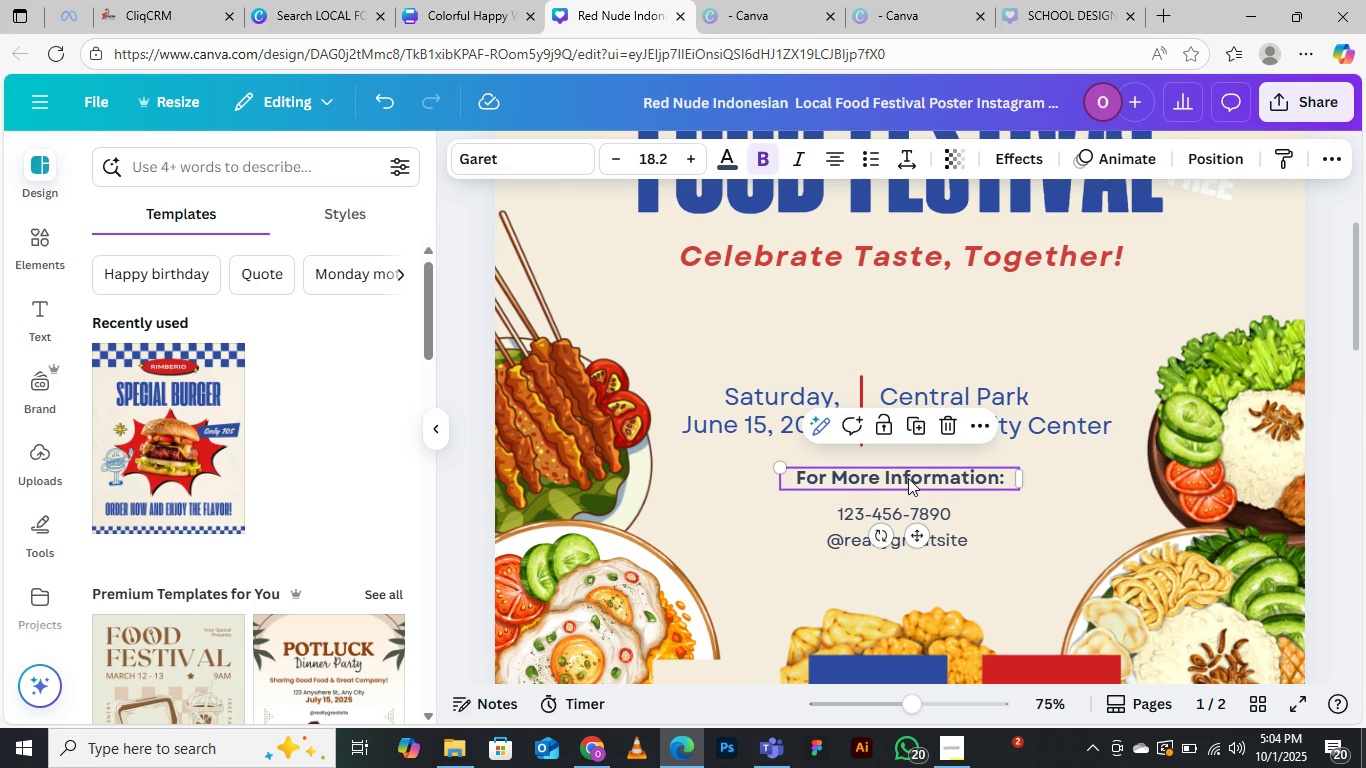 
key(Delete)
 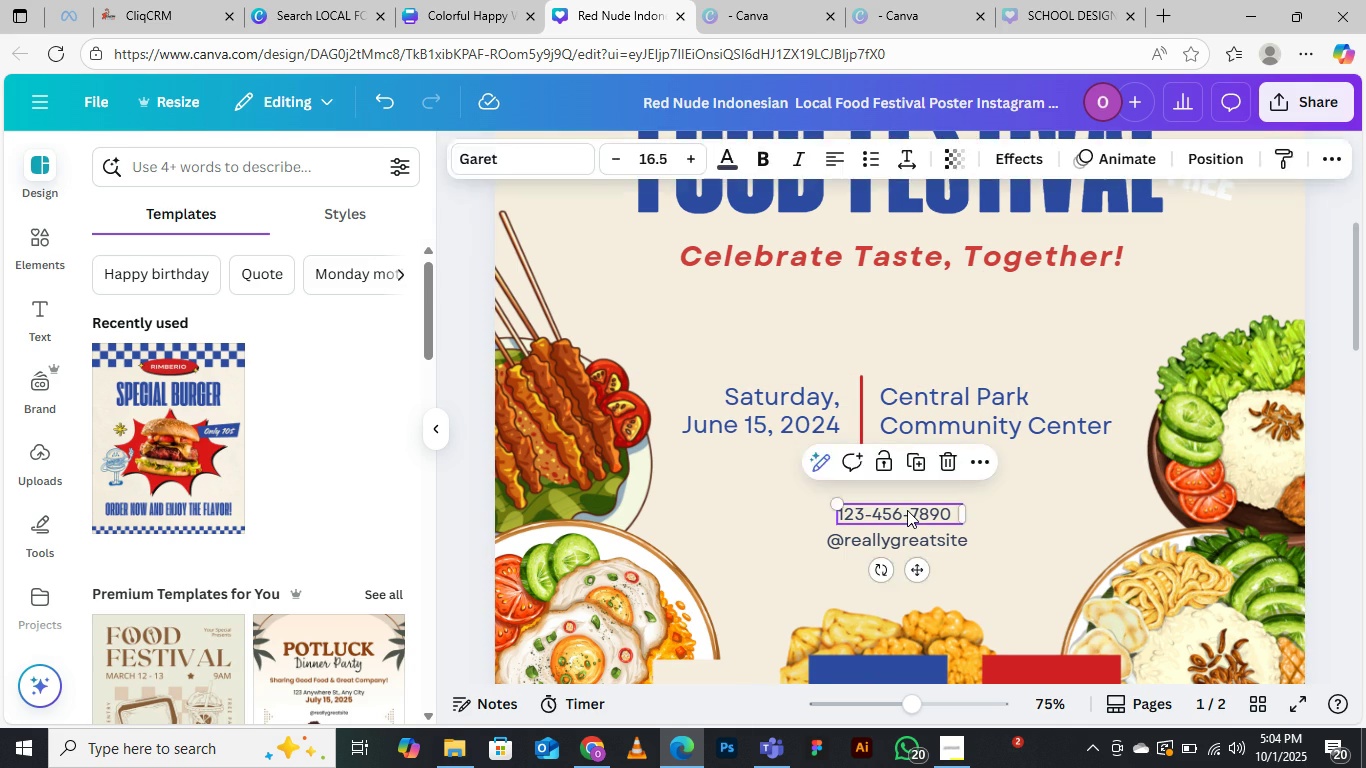 
left_click([907, 510])
 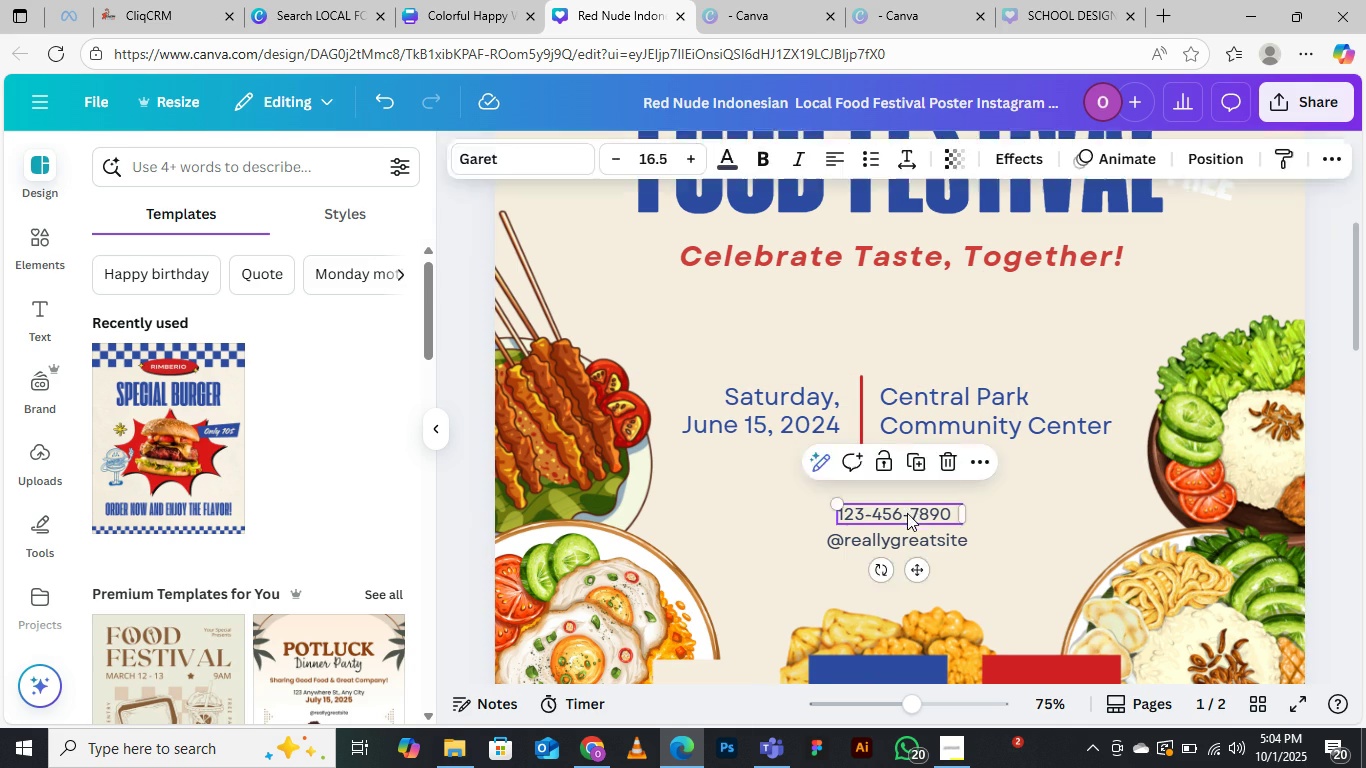 
key(Delete)
 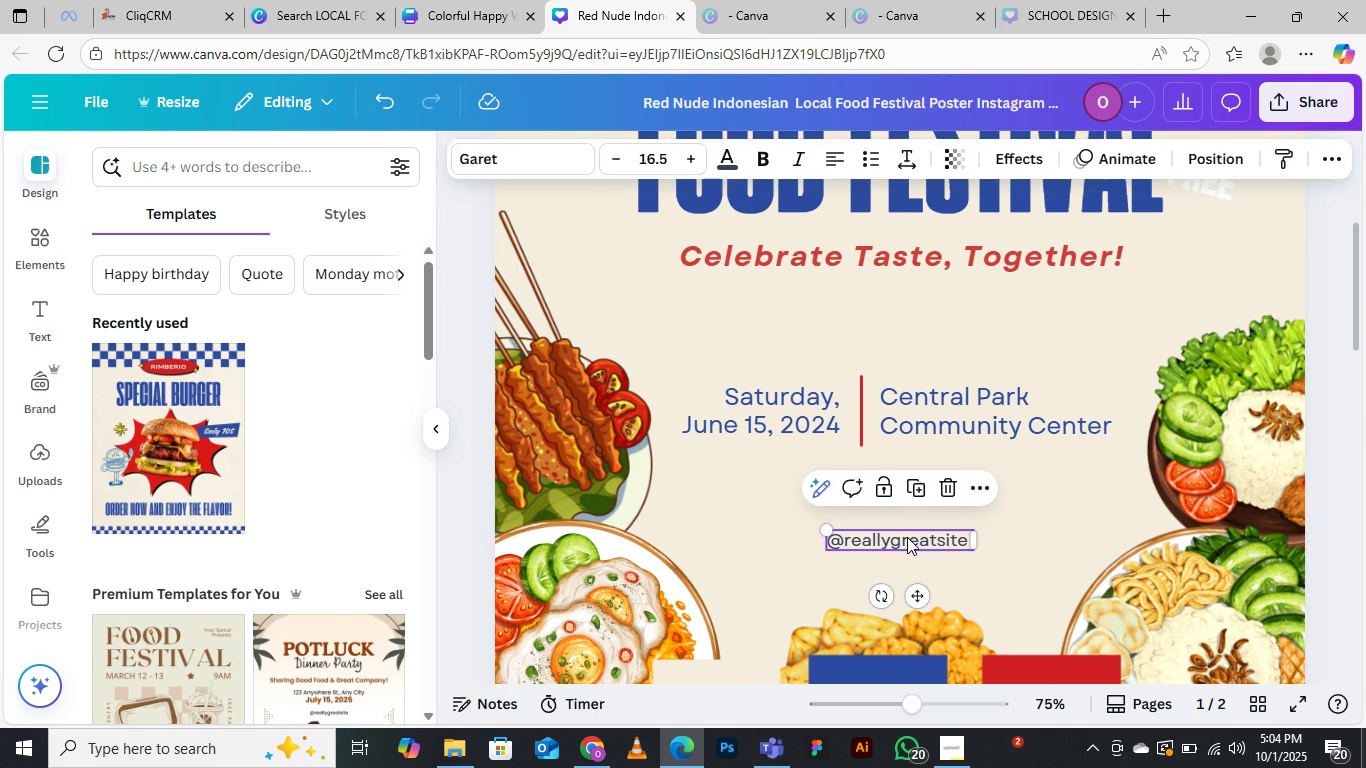 
left_click([907, 537])
 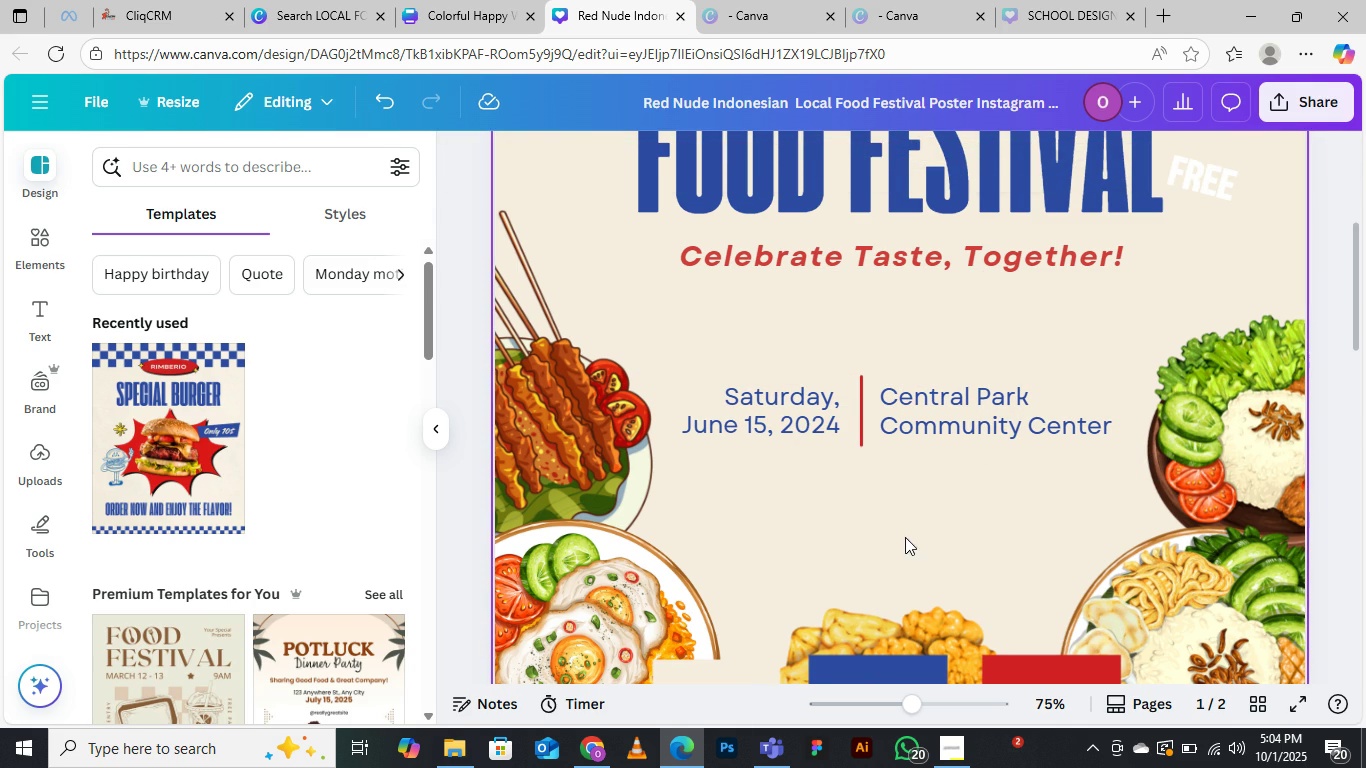 
key(Delete)
 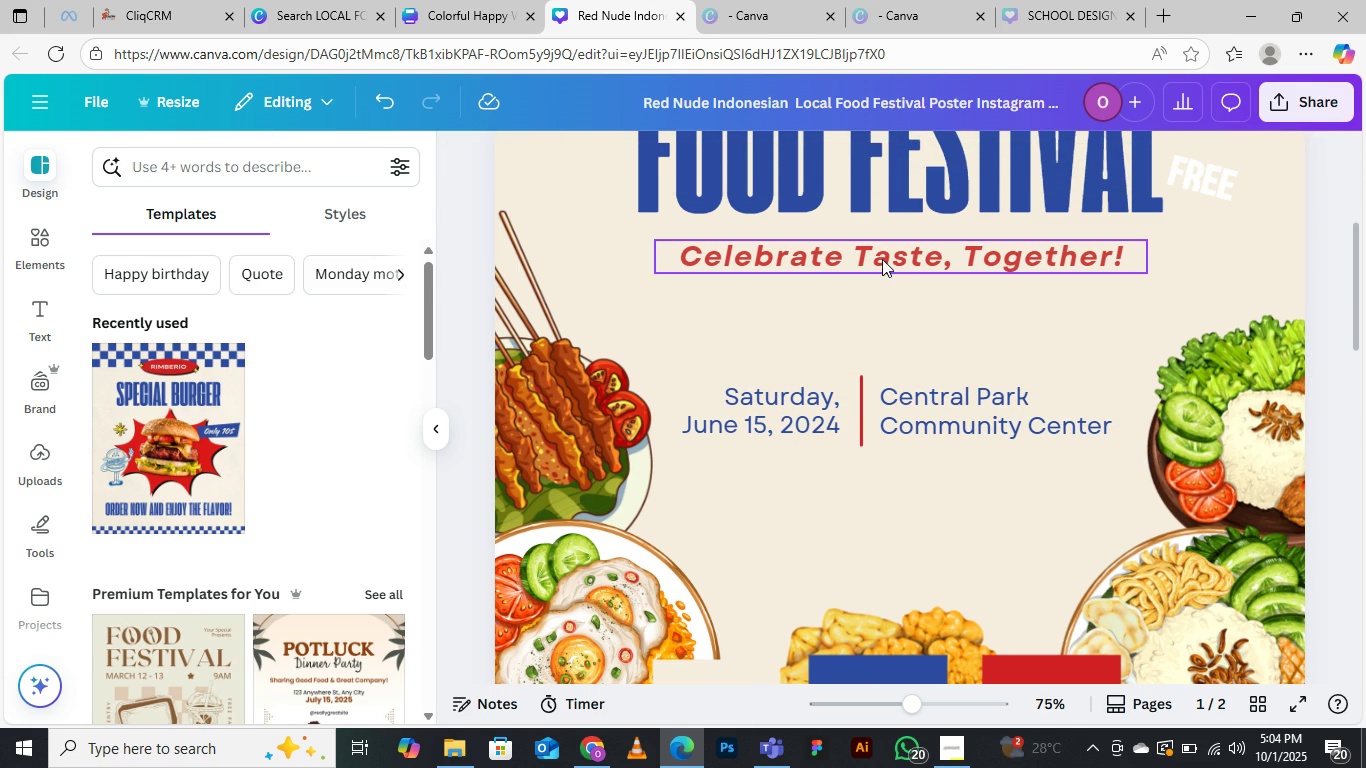 
mouse_move([857, 330])
 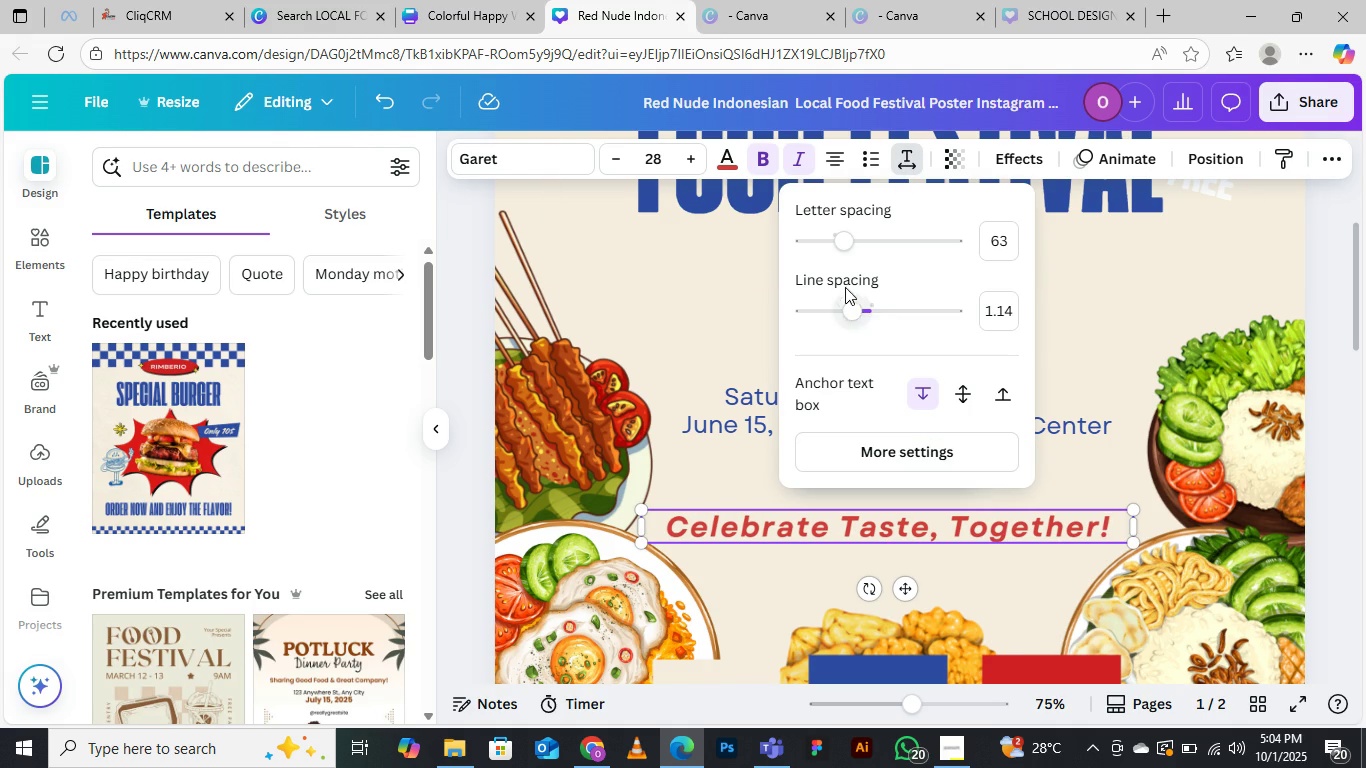 
wait(10.04)
 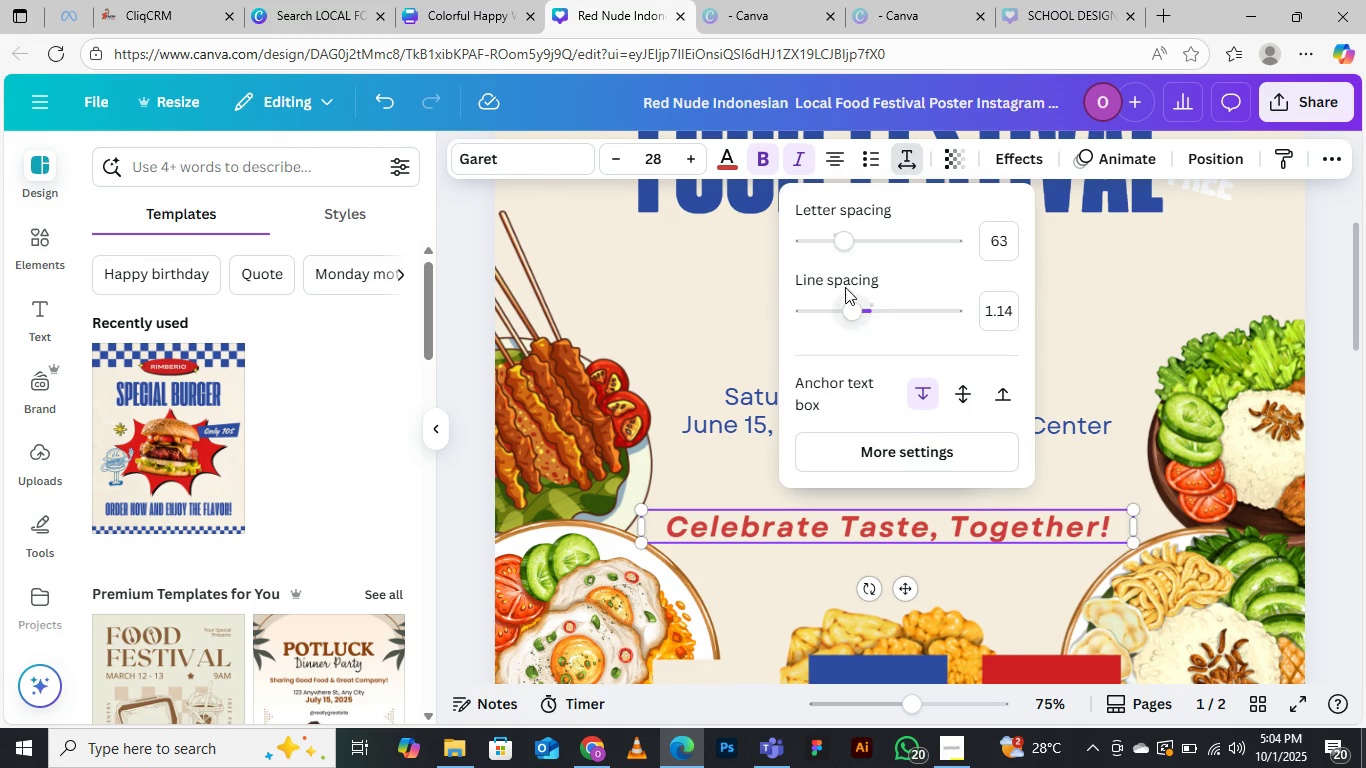 
left_click([1080, 319])
 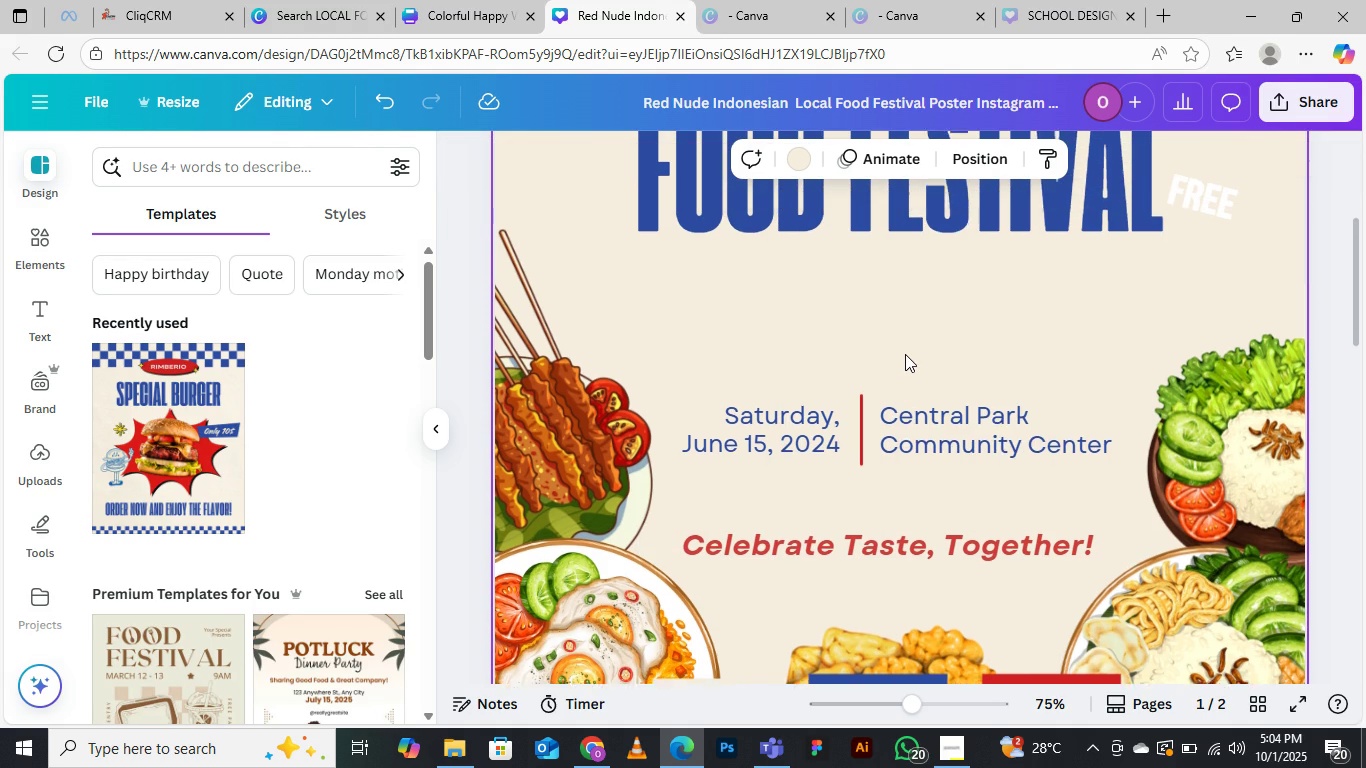 
scroll: coordinate [905, 354], scroll_direction: up, amount: 2.0
 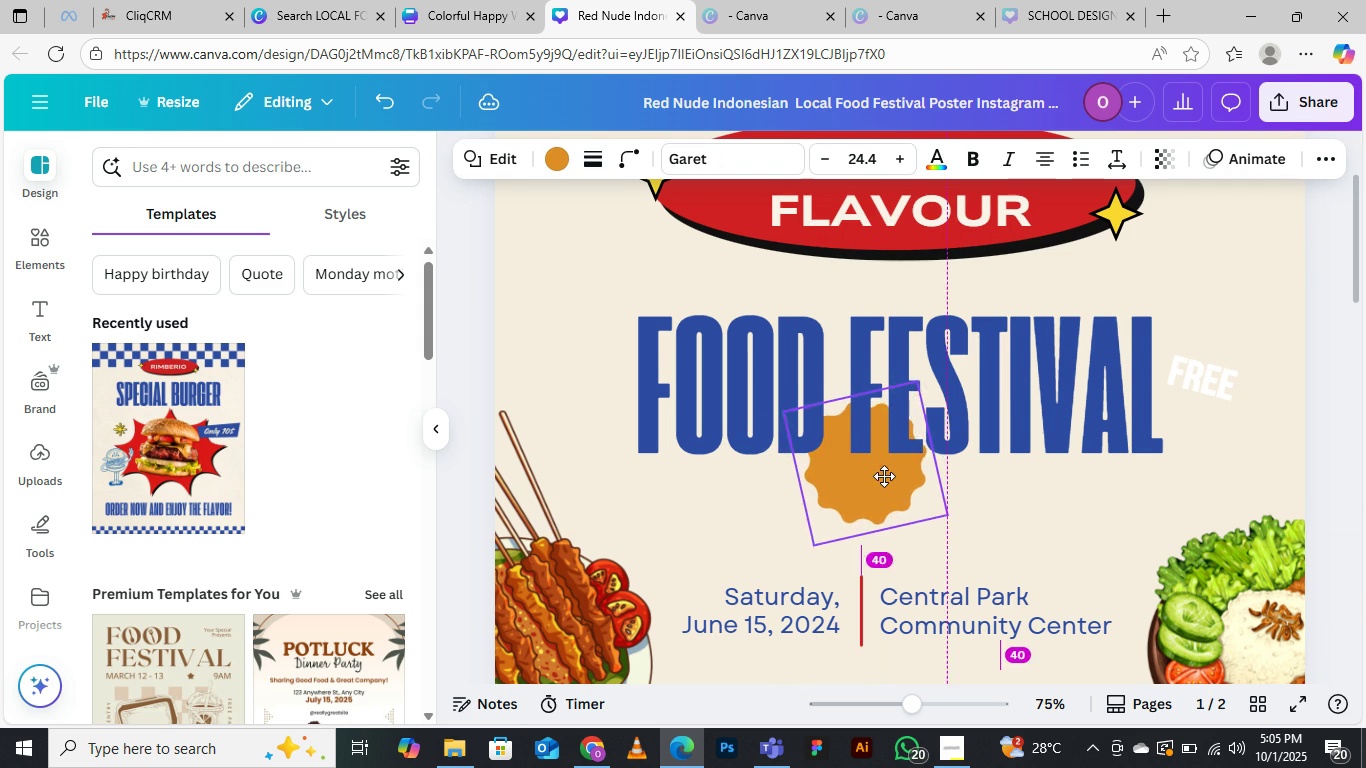 
wait(12.93)
 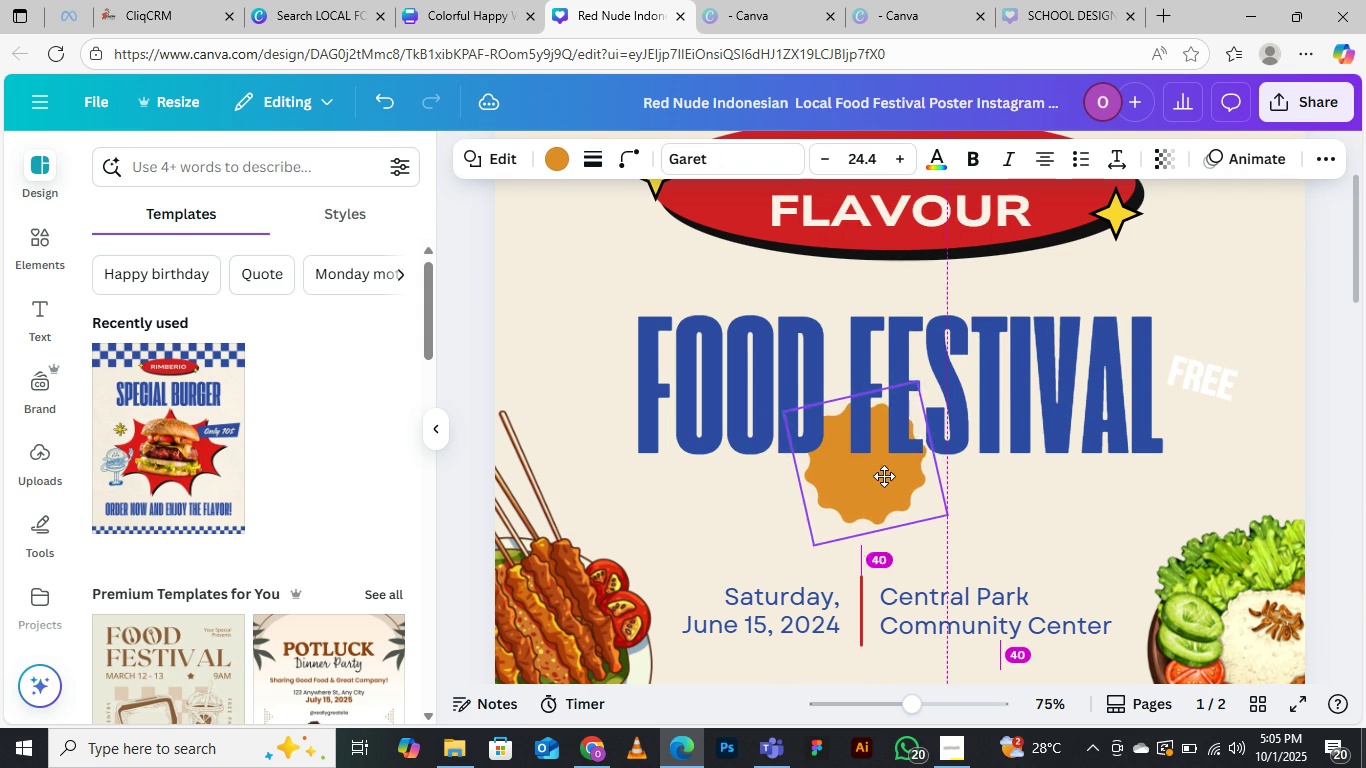 
left_click([1253, 204])
 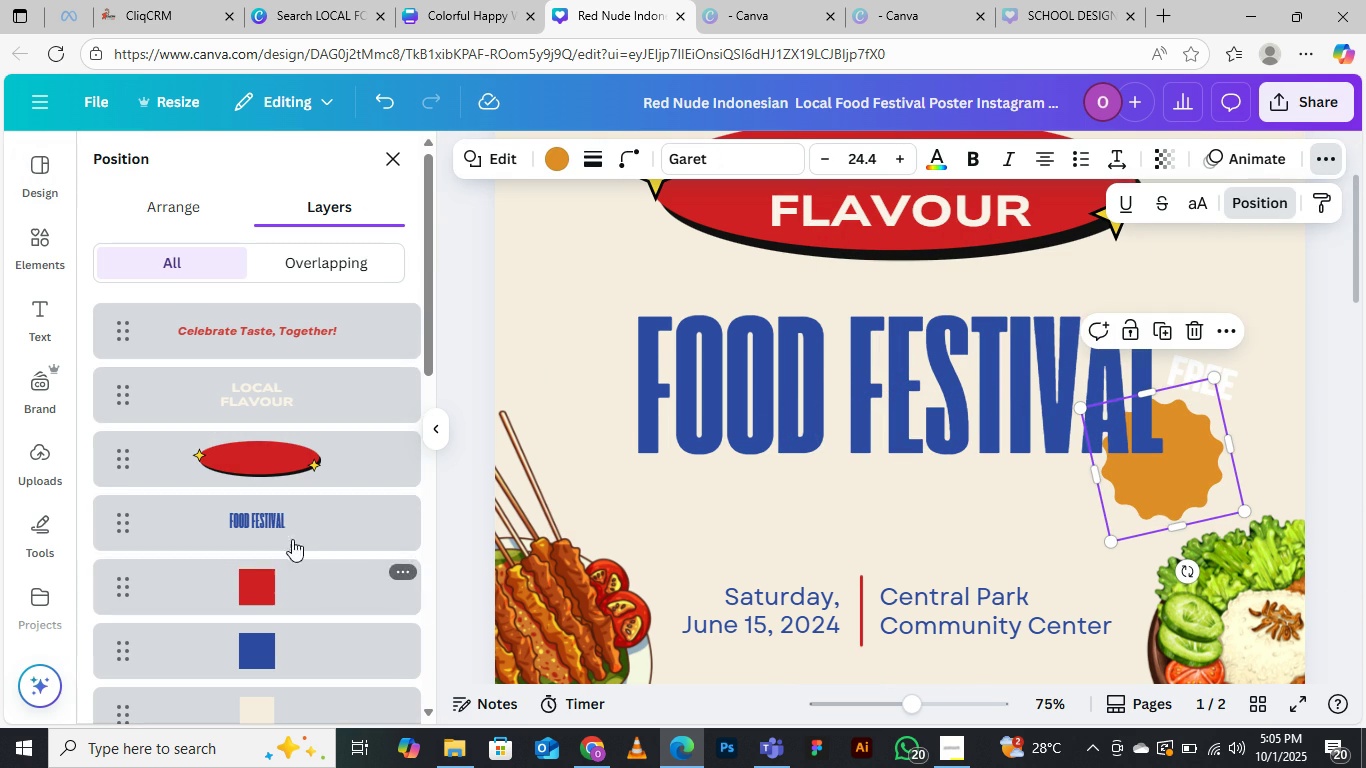 
scroll: coordinate [242, 589], scroll_direction: down, amount: 4.0
 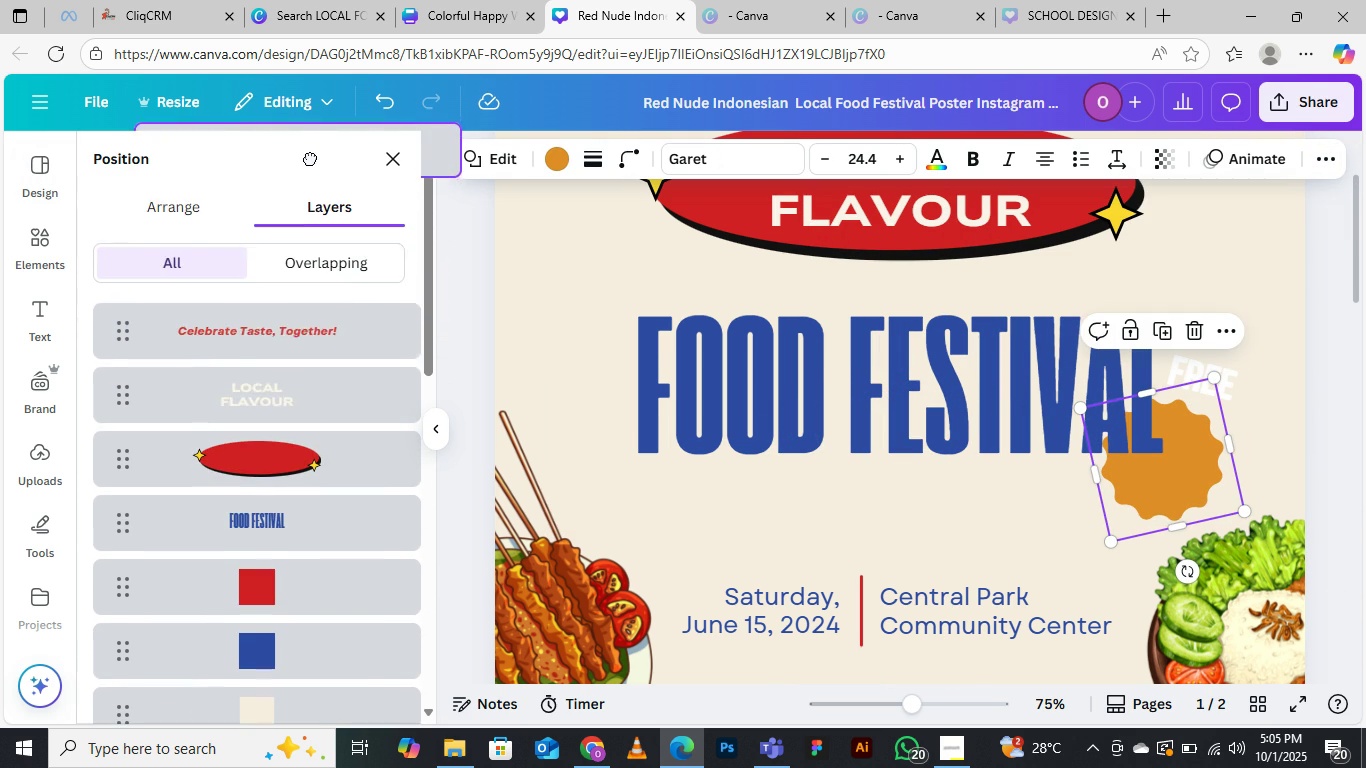 
mouse_move([308, 311])
 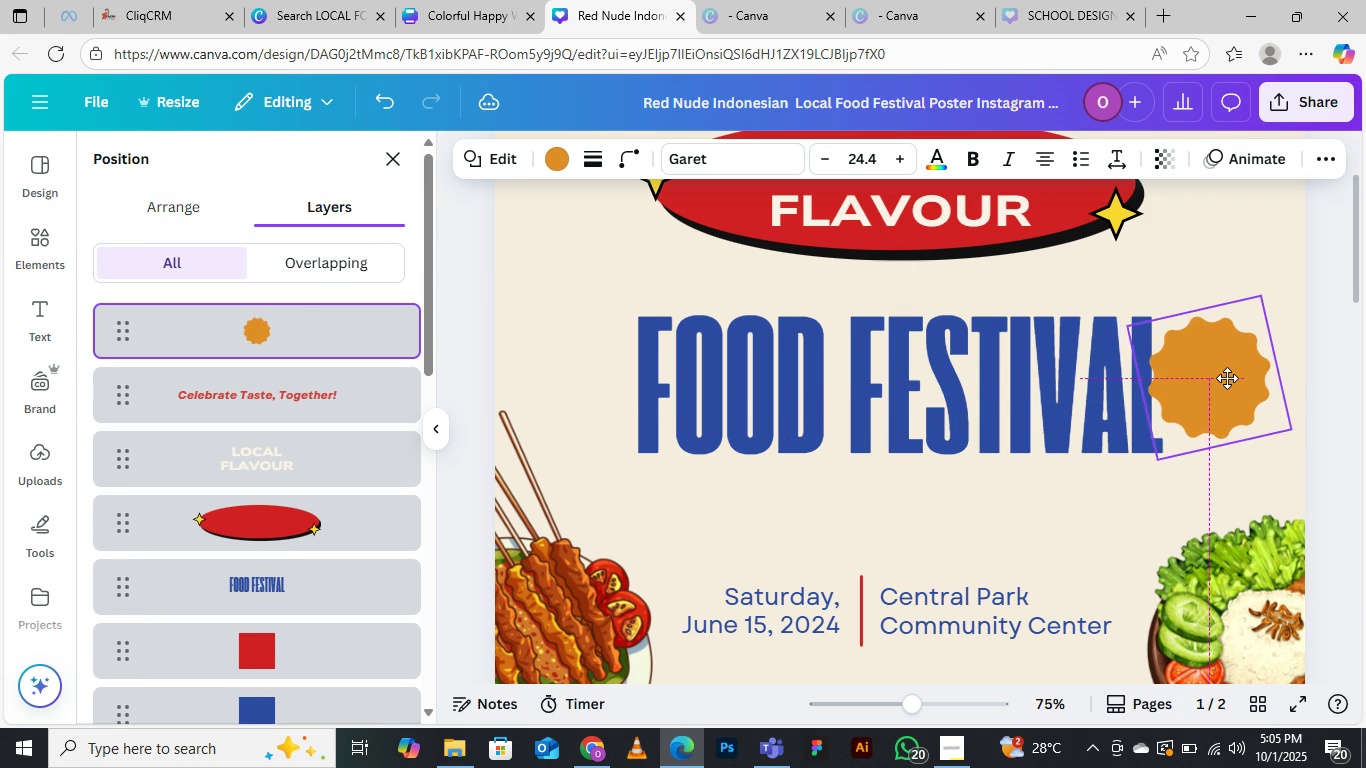 
wait(7.72)
 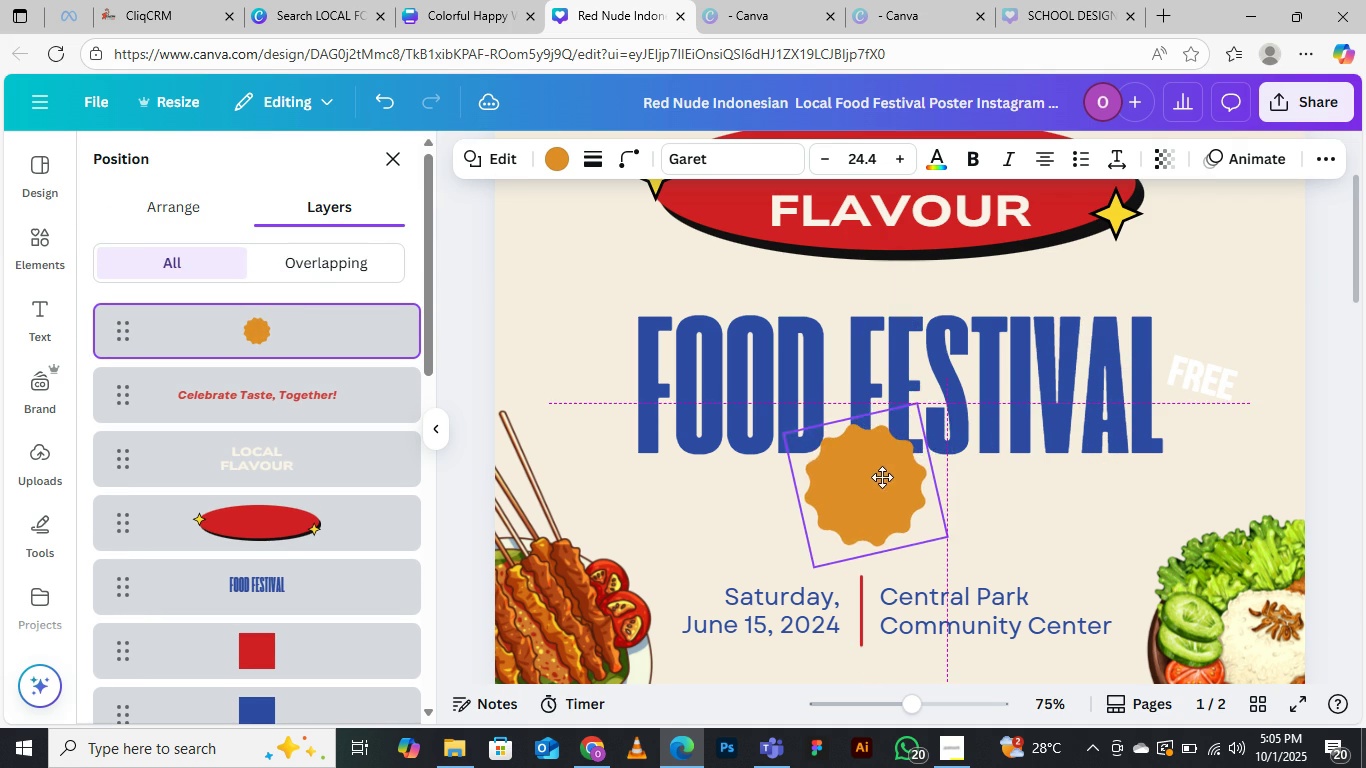 
scroll: coordinate [279, 590], scroll_direction: down, amount: 5.0
 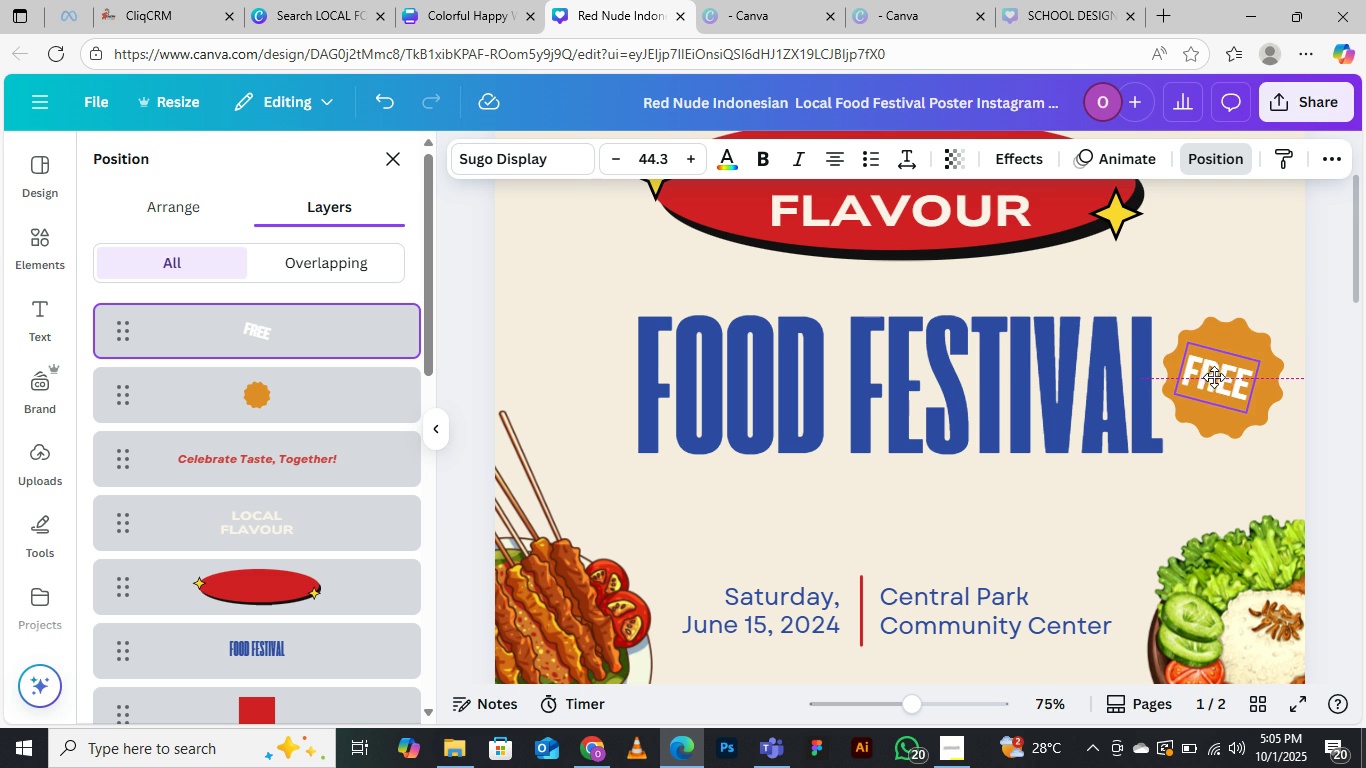 
wait(6.53)
 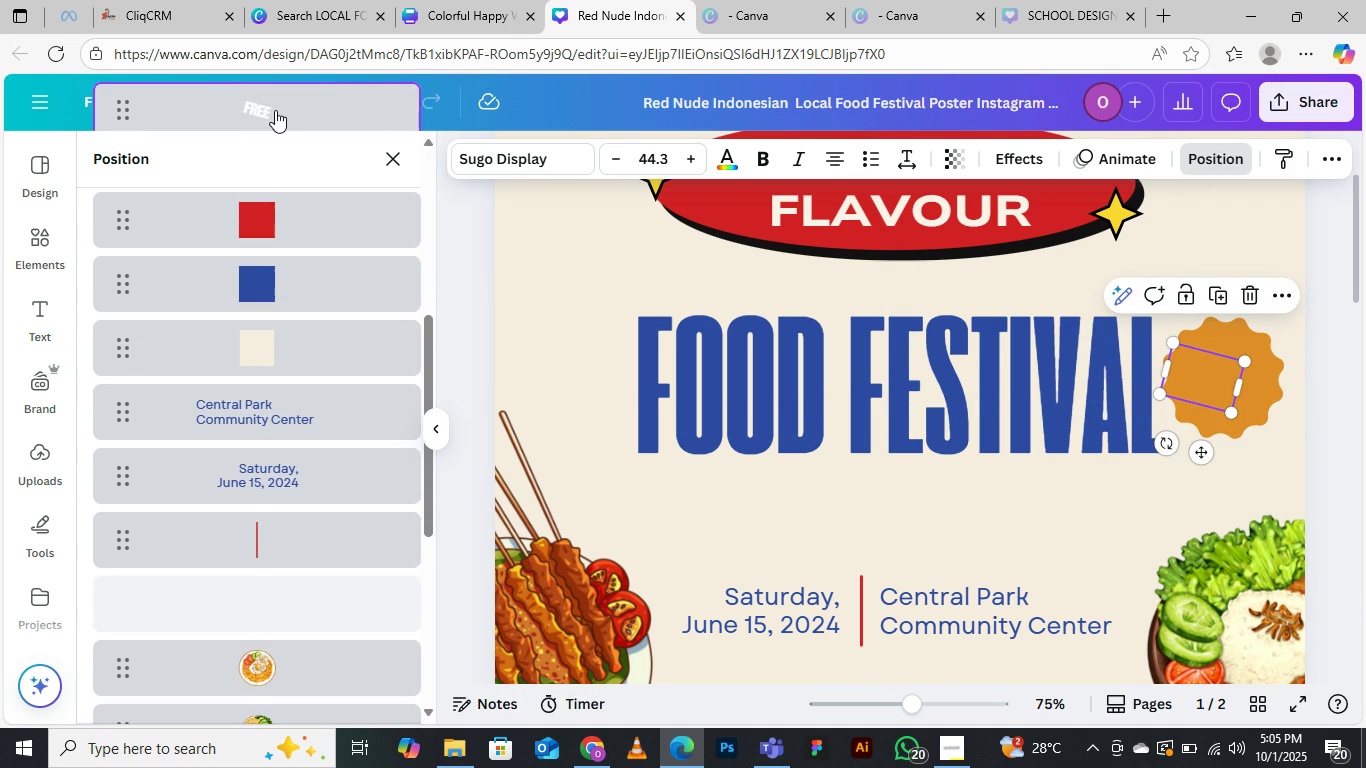 
scroll: coordinate [763, 570], scroll_direction: down, amount: 6.0
 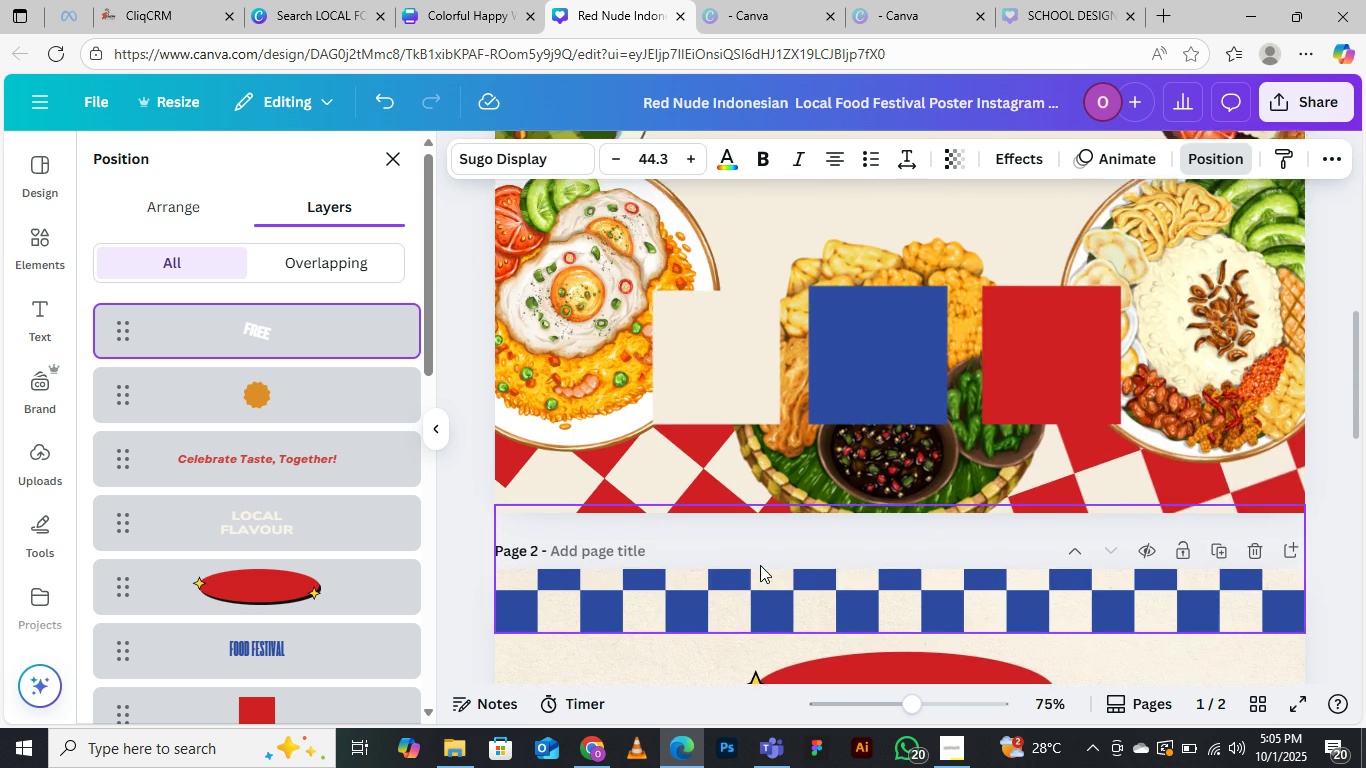 
scroll: coordinate [759, 542], scroll_direction: up, amount: 5.0
 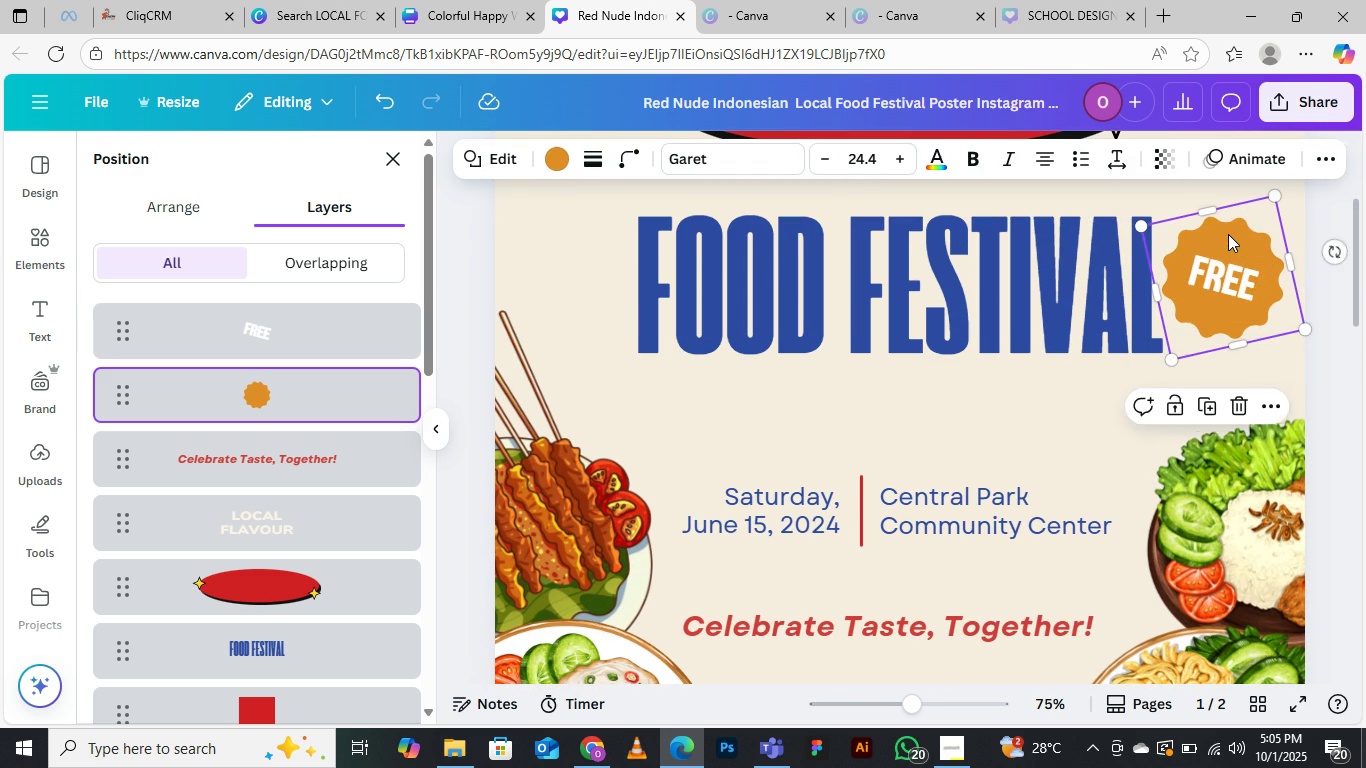 
left_click([1228, 234])
 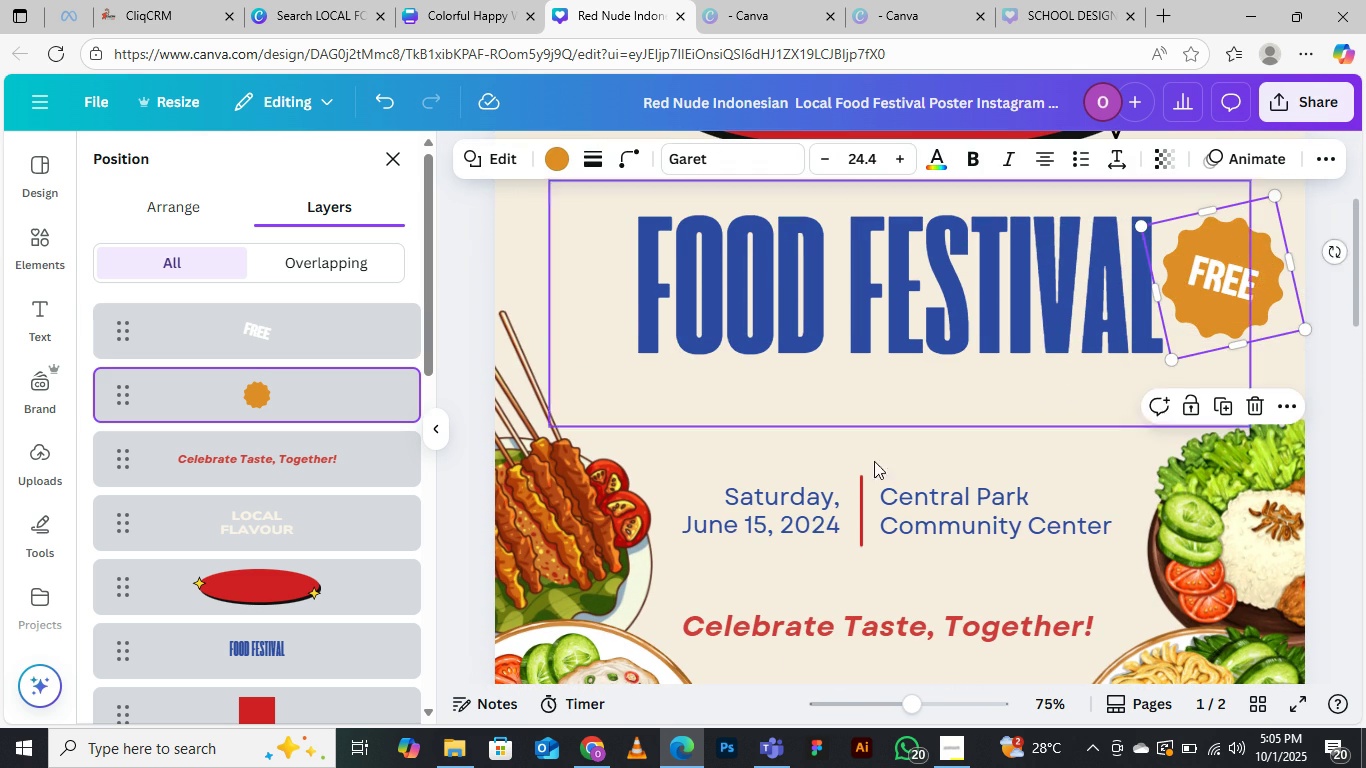 
scroll: coordinate [837, 491], scroll_direction: down, amount: 3.0
 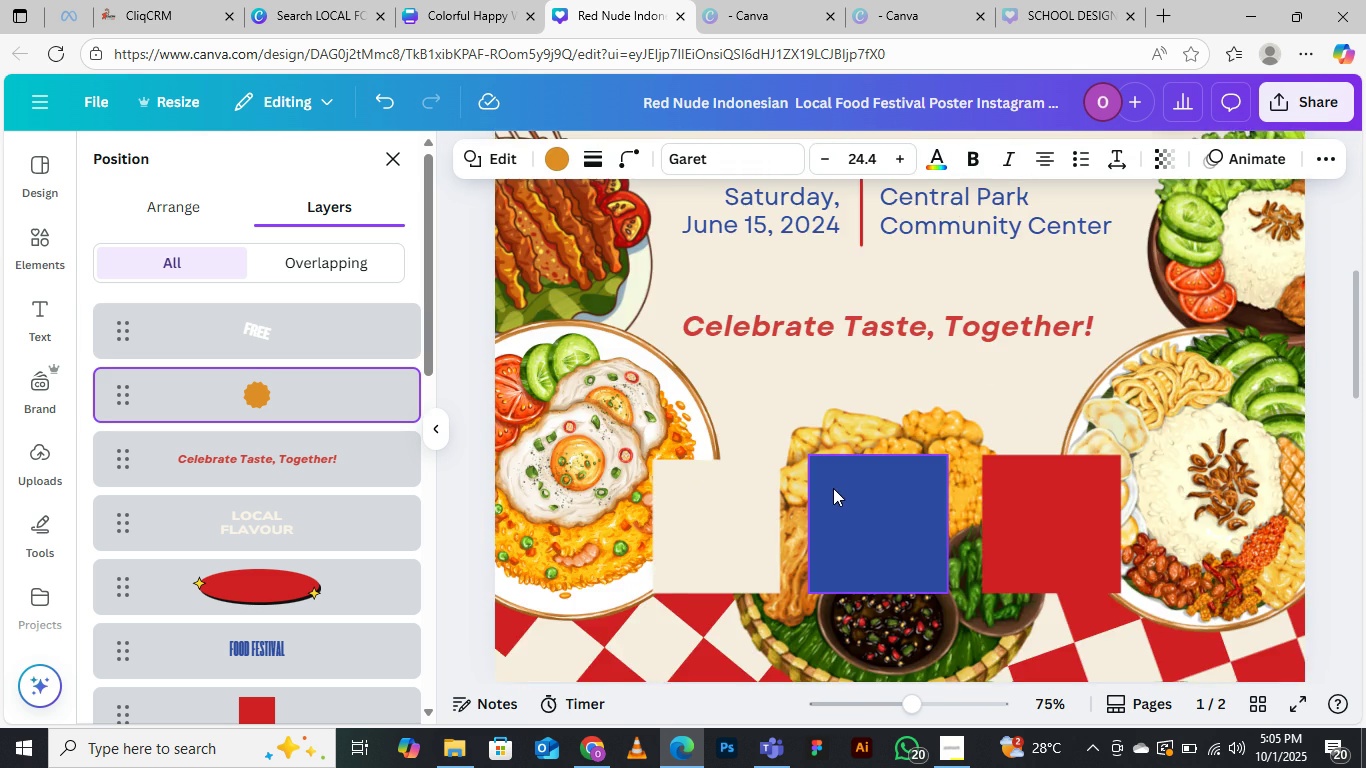 
scroll: coordinate [833, 488], scroll_direction: up, amount: 3.0
 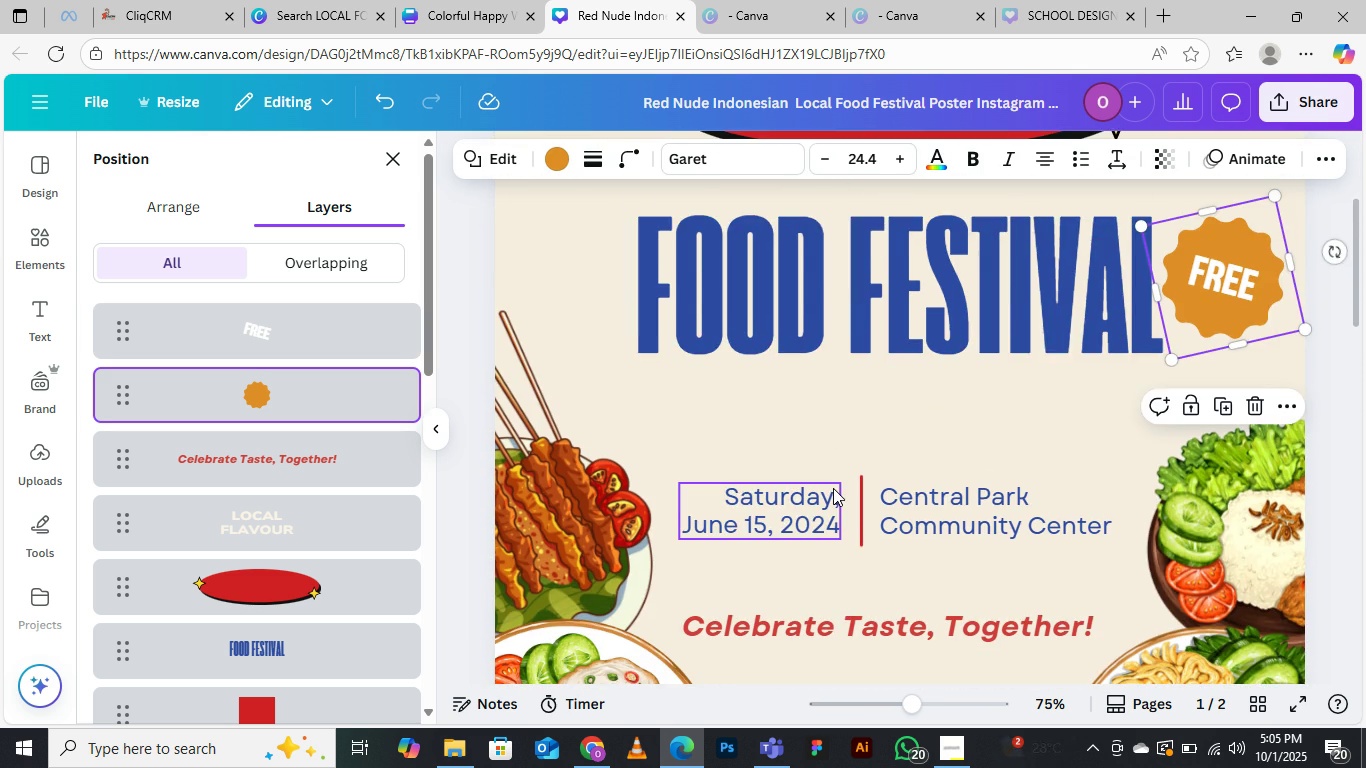 
scroll: coordinate [833, 488], scroll_direction: down, amount: 3.0
 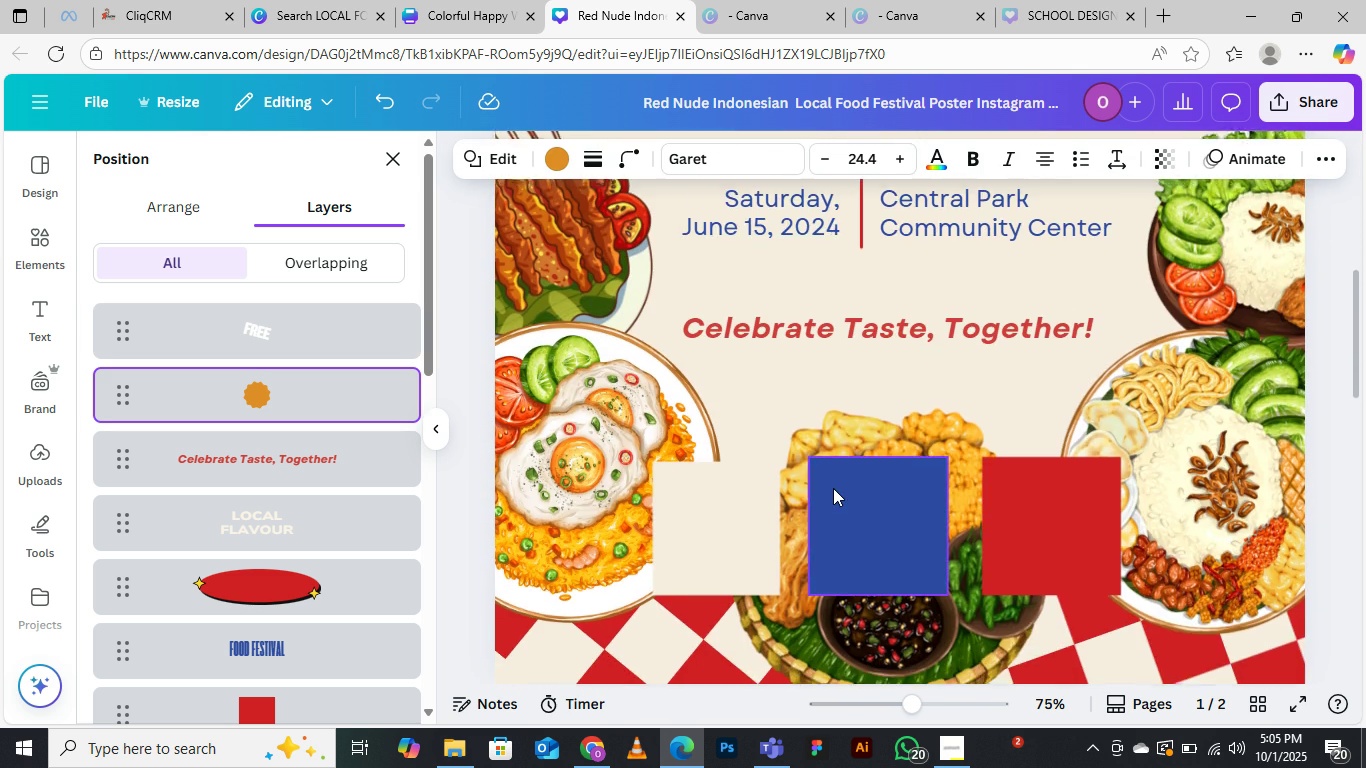 
scroll: coordinate [833, 486], scroll_direction: up, amount: 6.0
 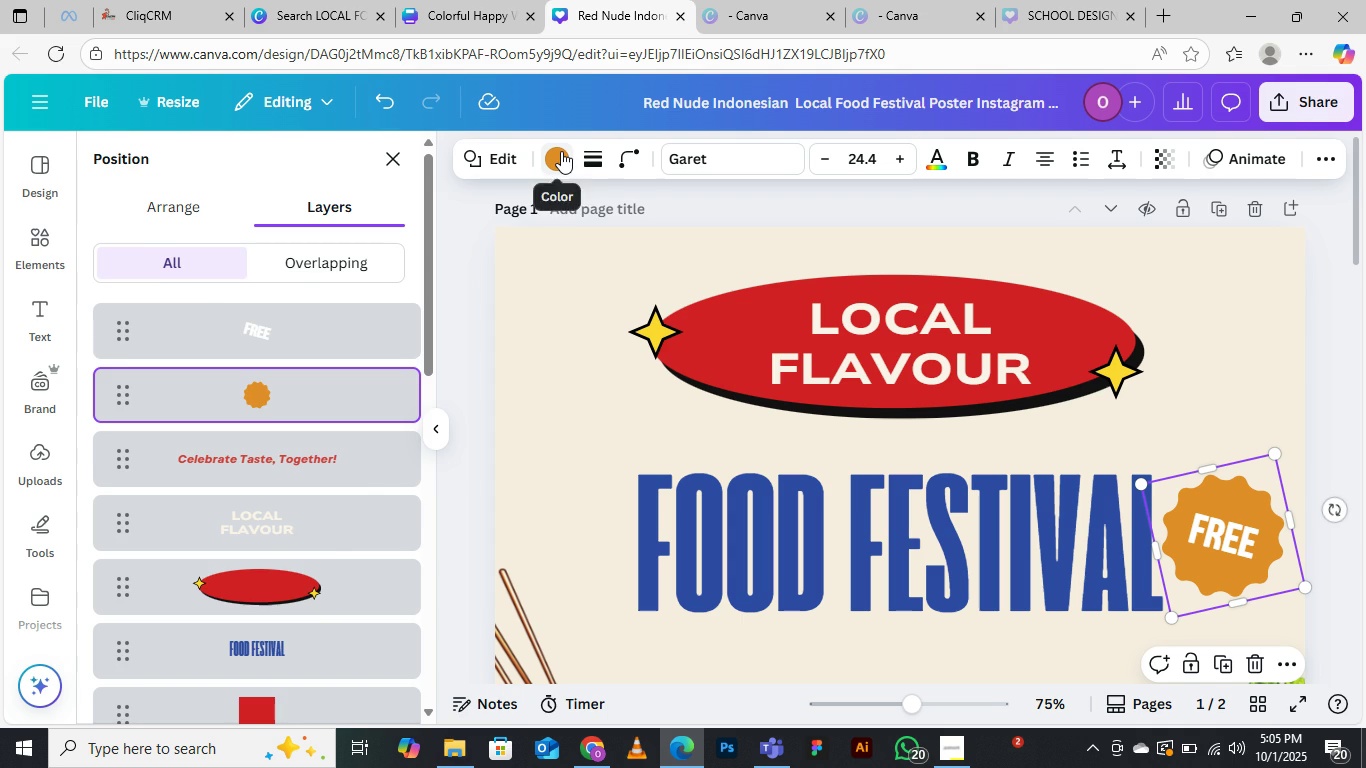 
left_click([561, 151])
 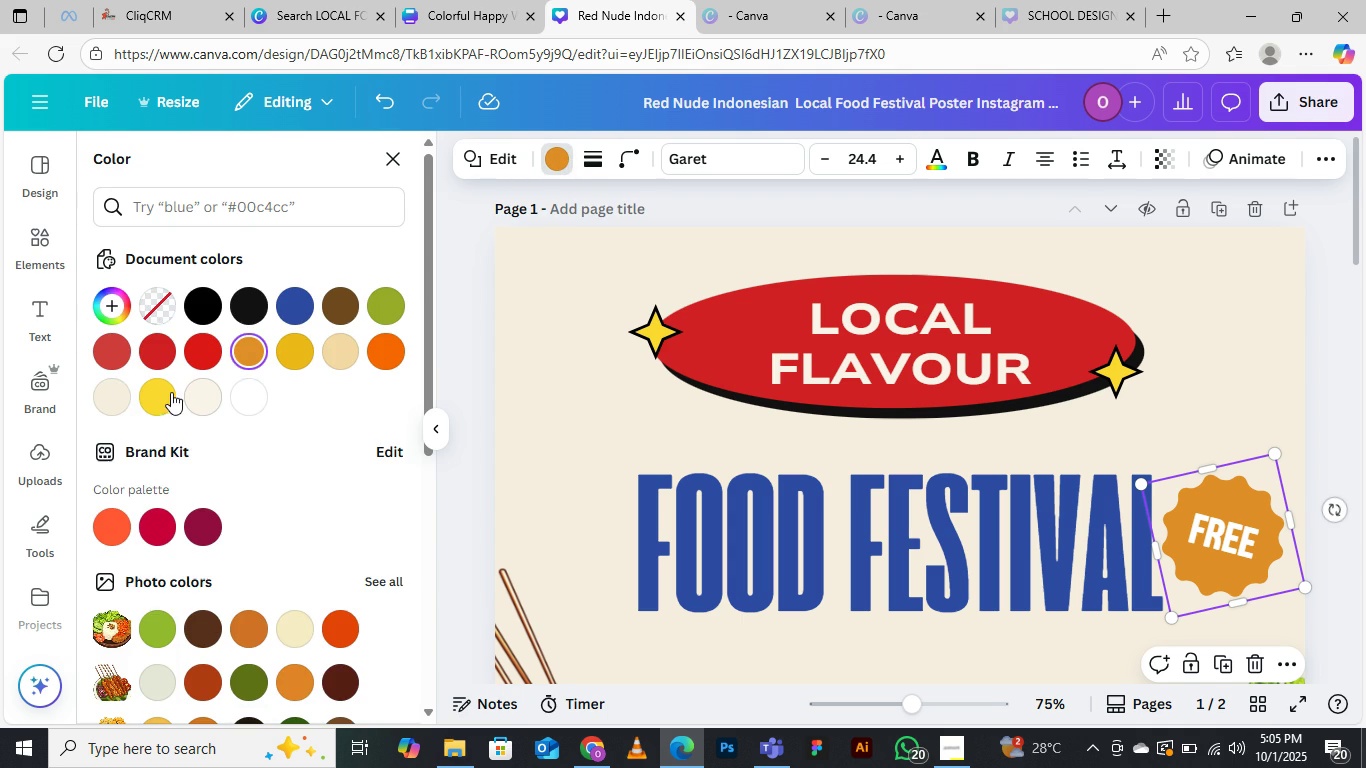 
left_click([154, 394])
 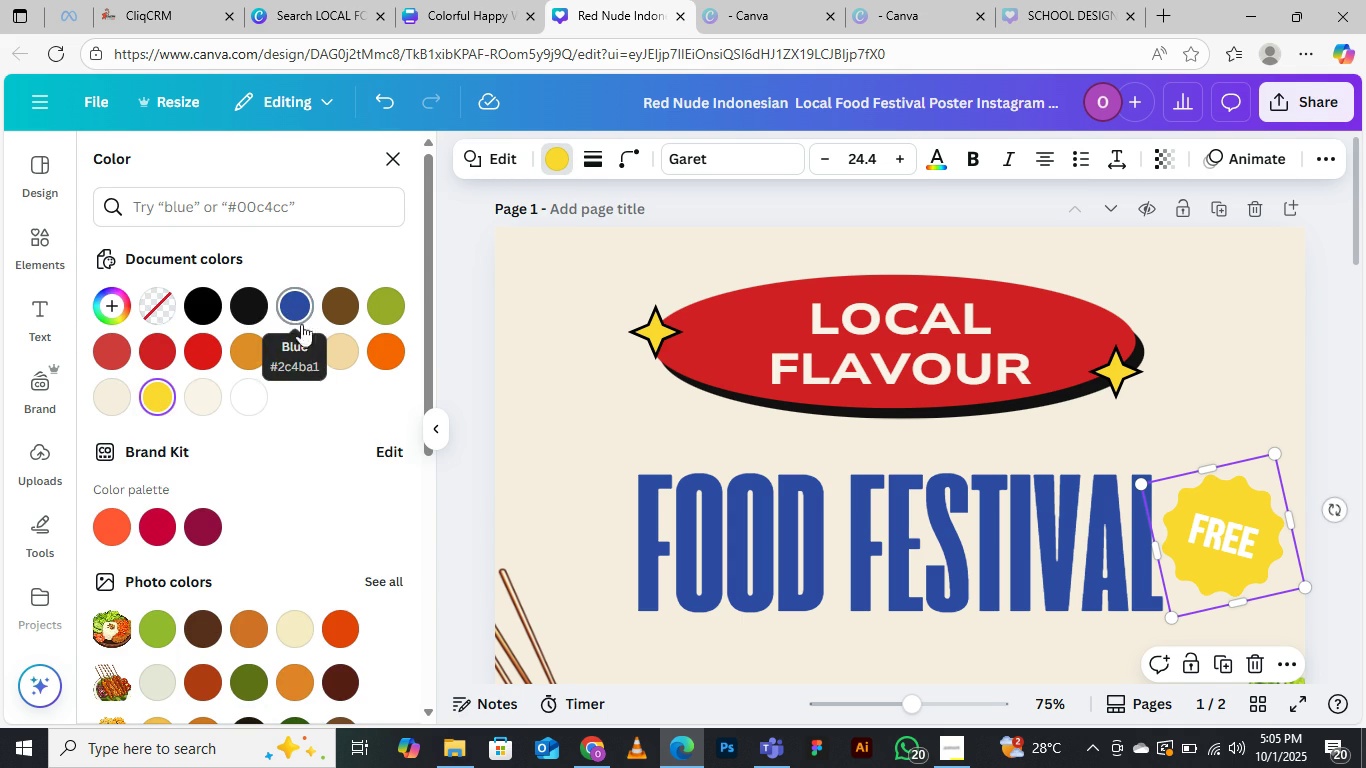 
left_click([201, 345])
 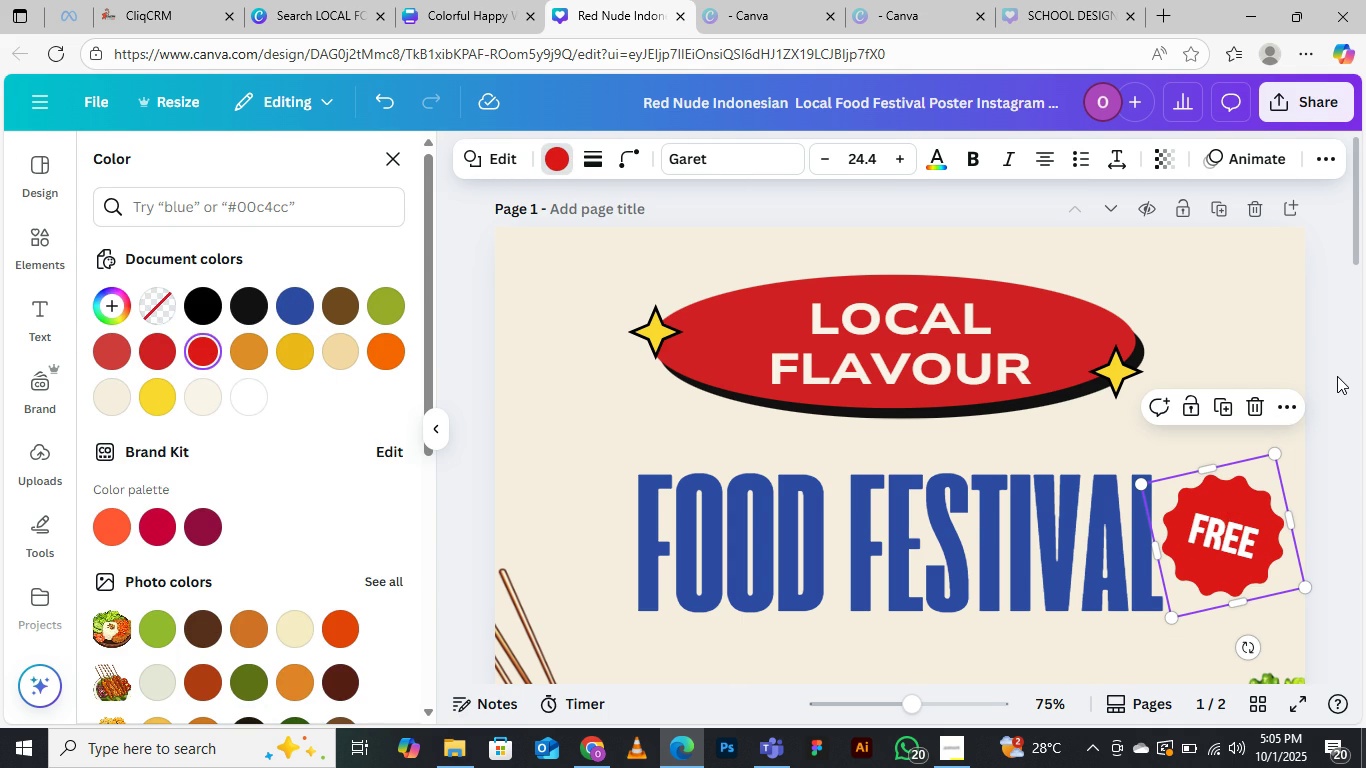 
left_click([1337, 376])
 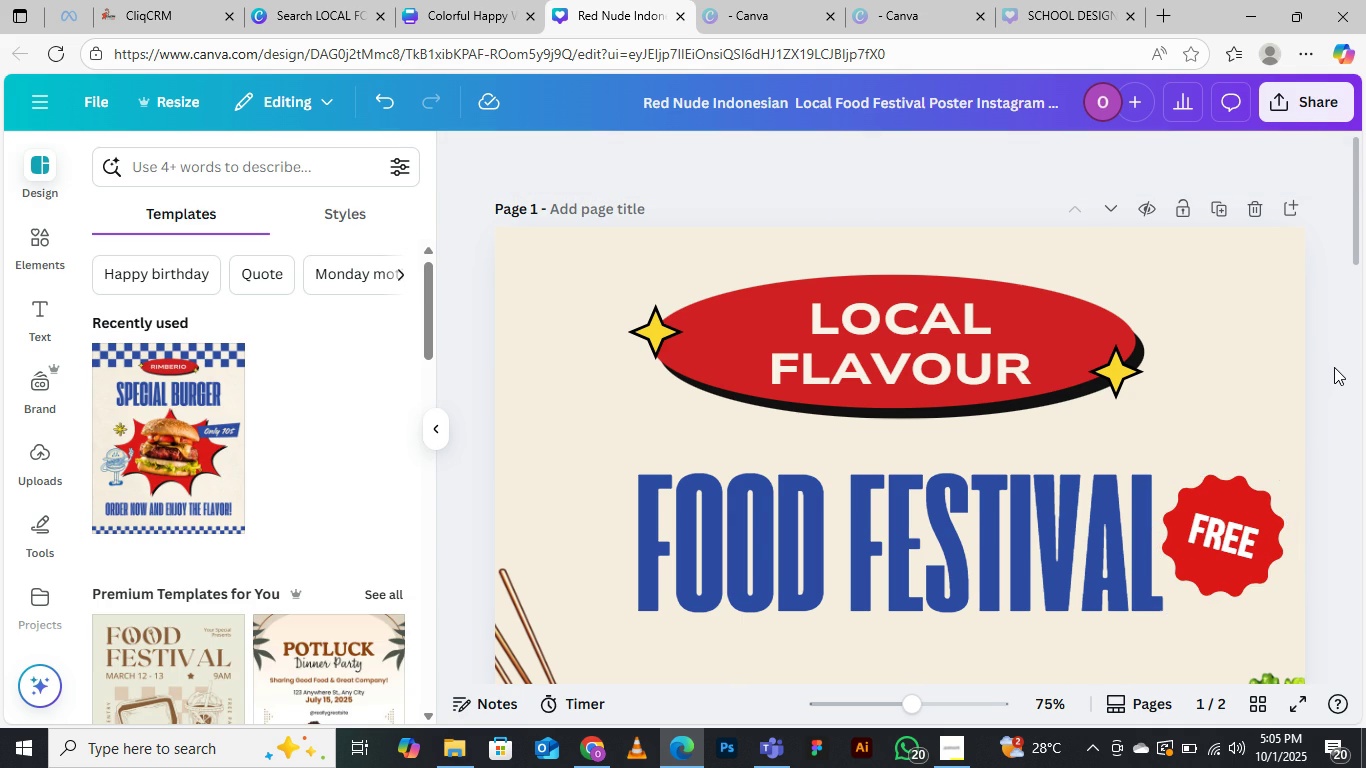 
left_click([1334, 367])
 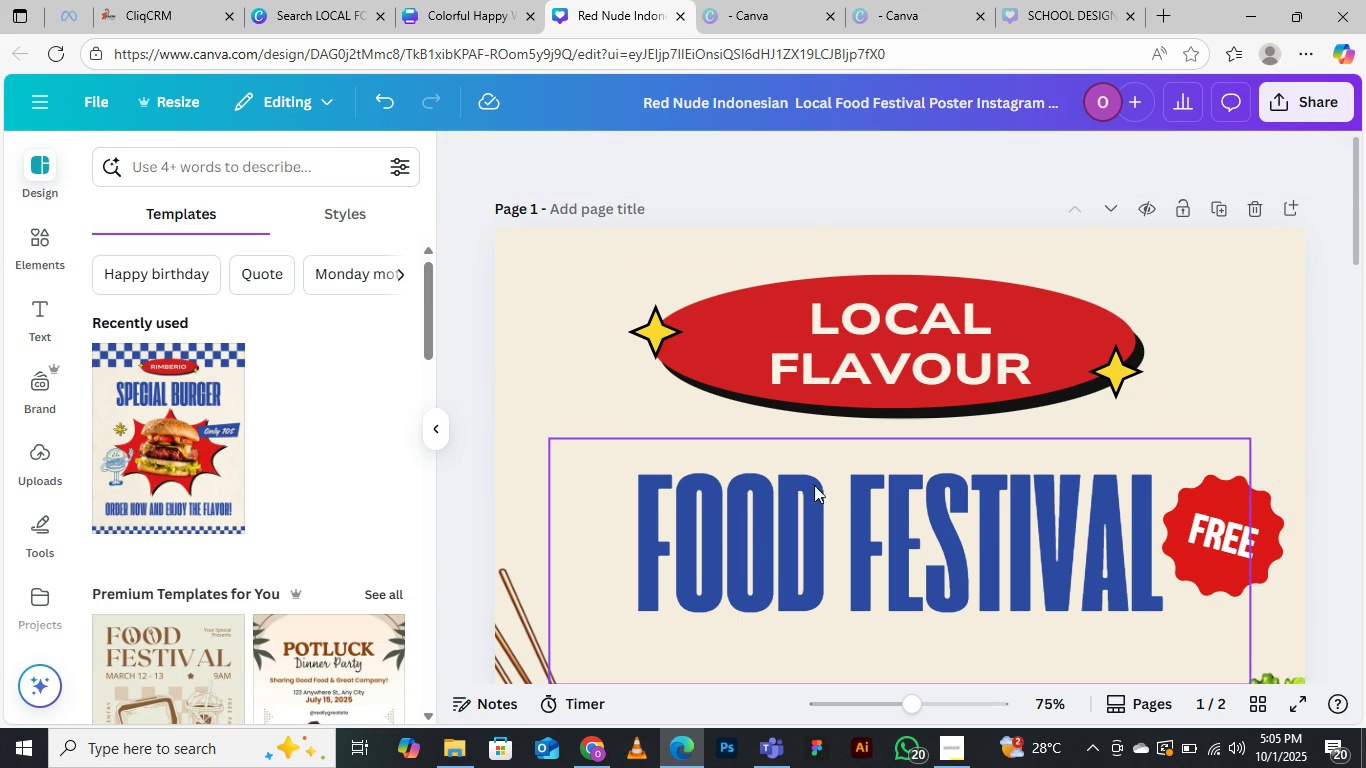 
scroll: coordinate [810, 495], scroll_direction: down, amount: 4.0
 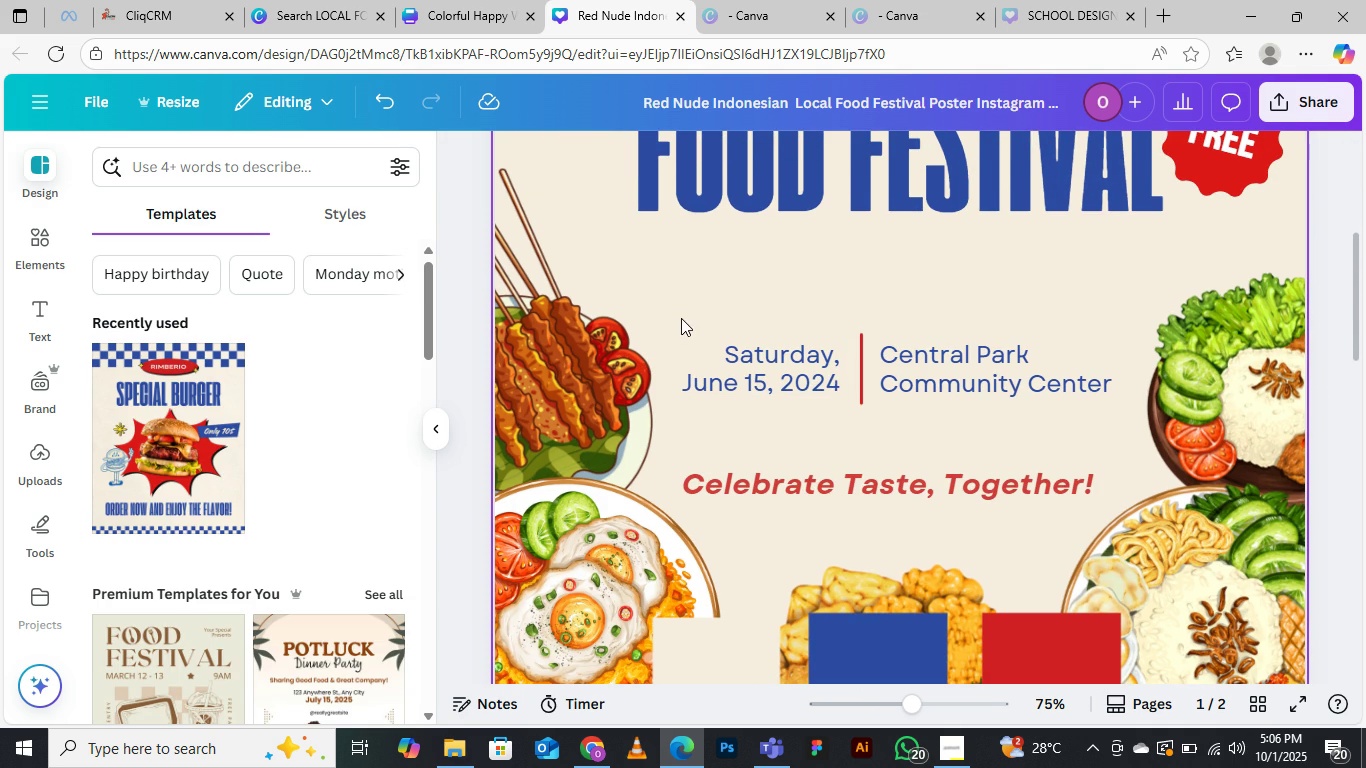 
left_click([681, 317])
 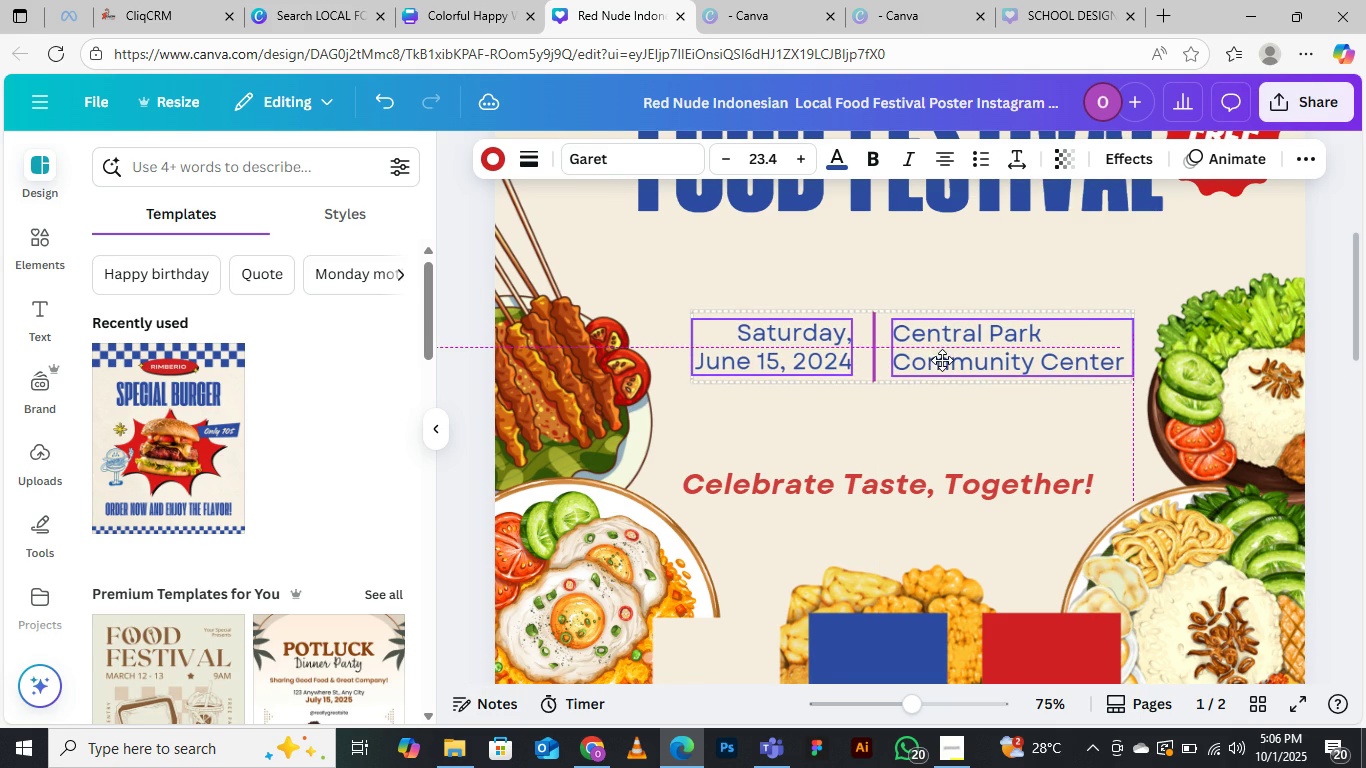 
wait(10.5)
 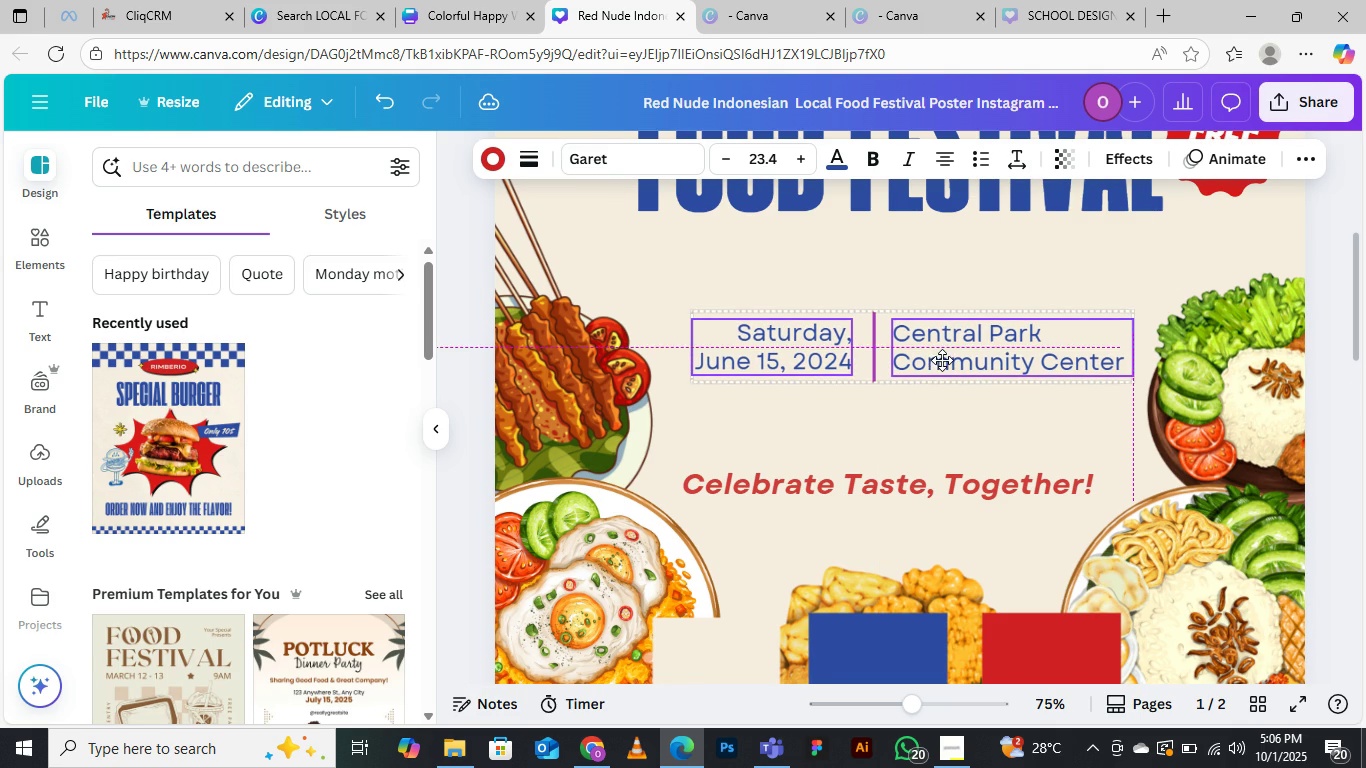 
scroll: coordinate [1036, 455], scroll_direction: down, amount: 3.0
 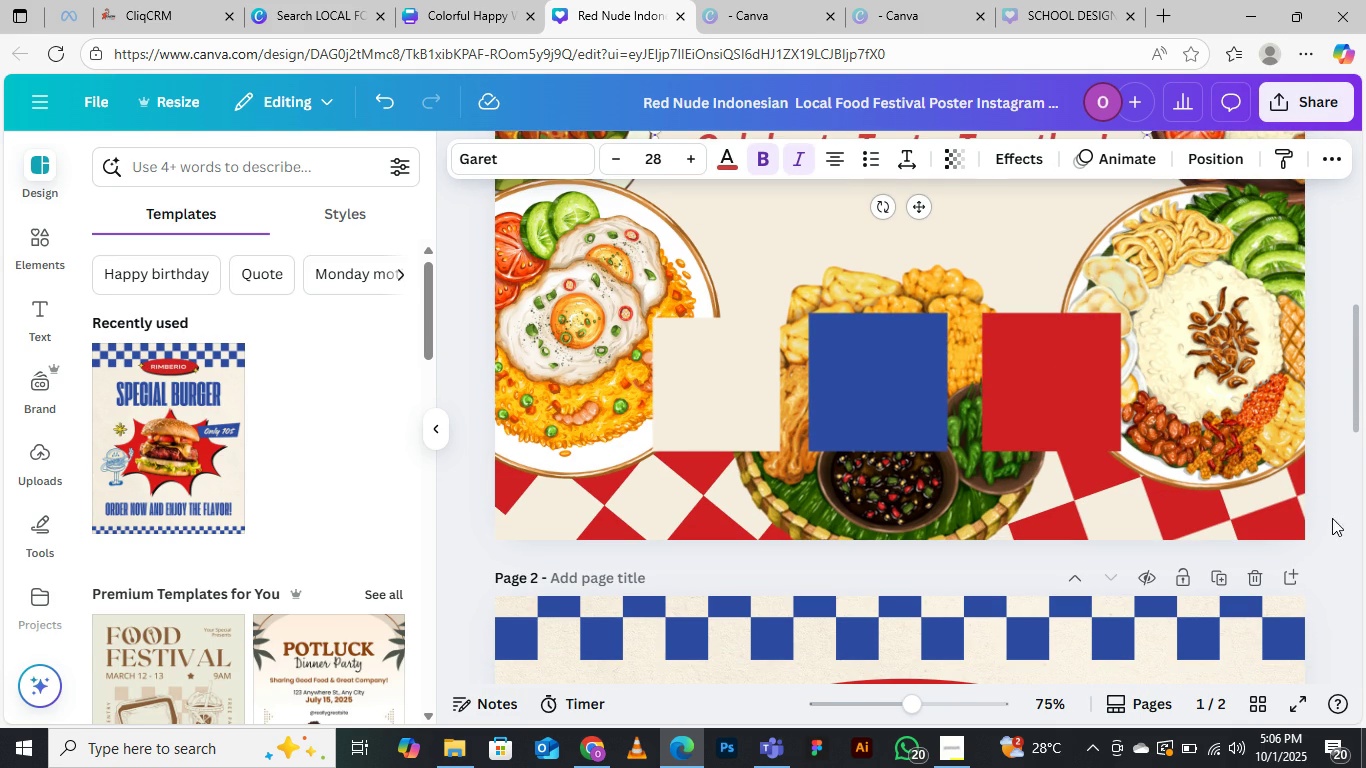 
left_click([1335, 550])